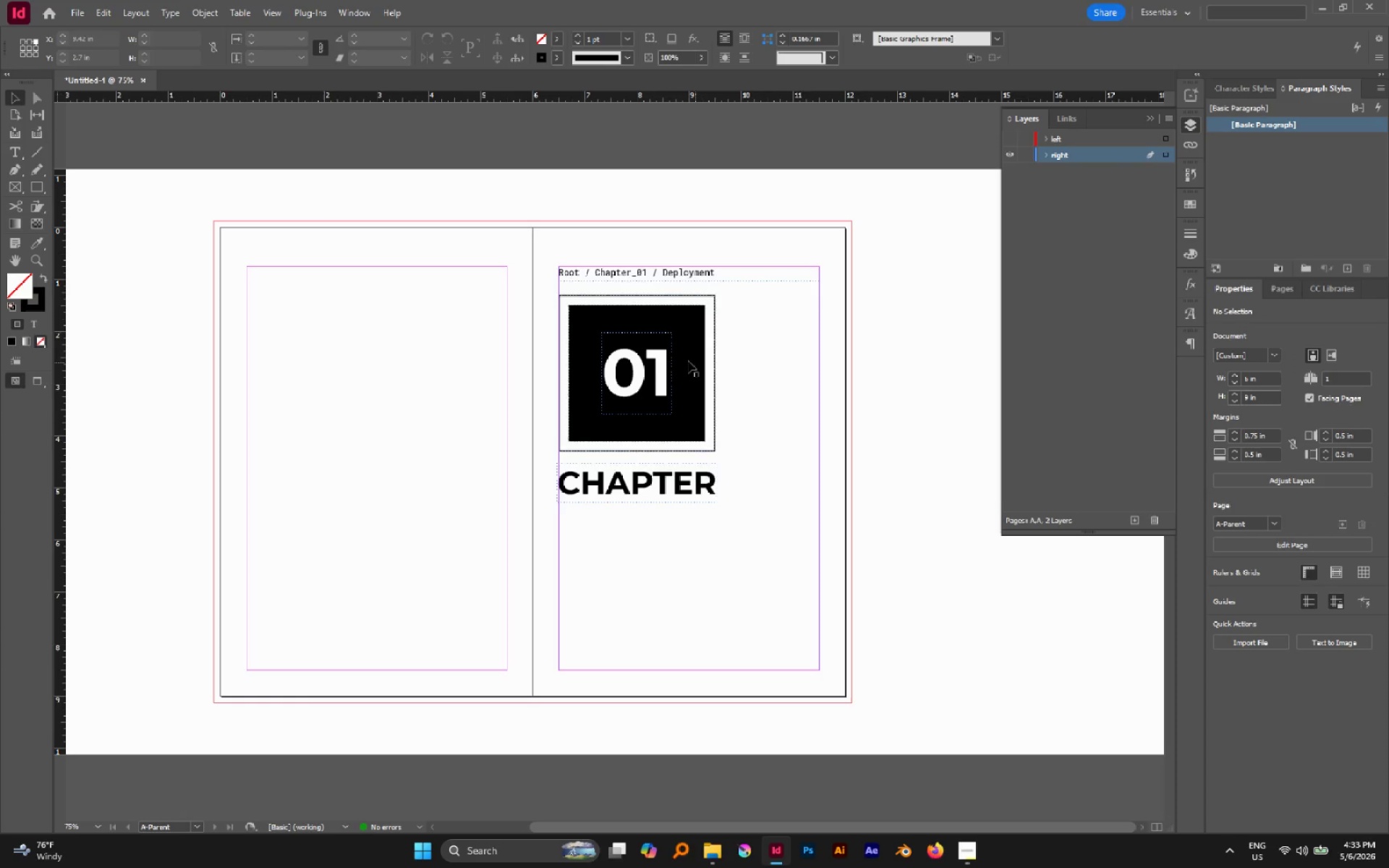 
left_click([667, 357])
 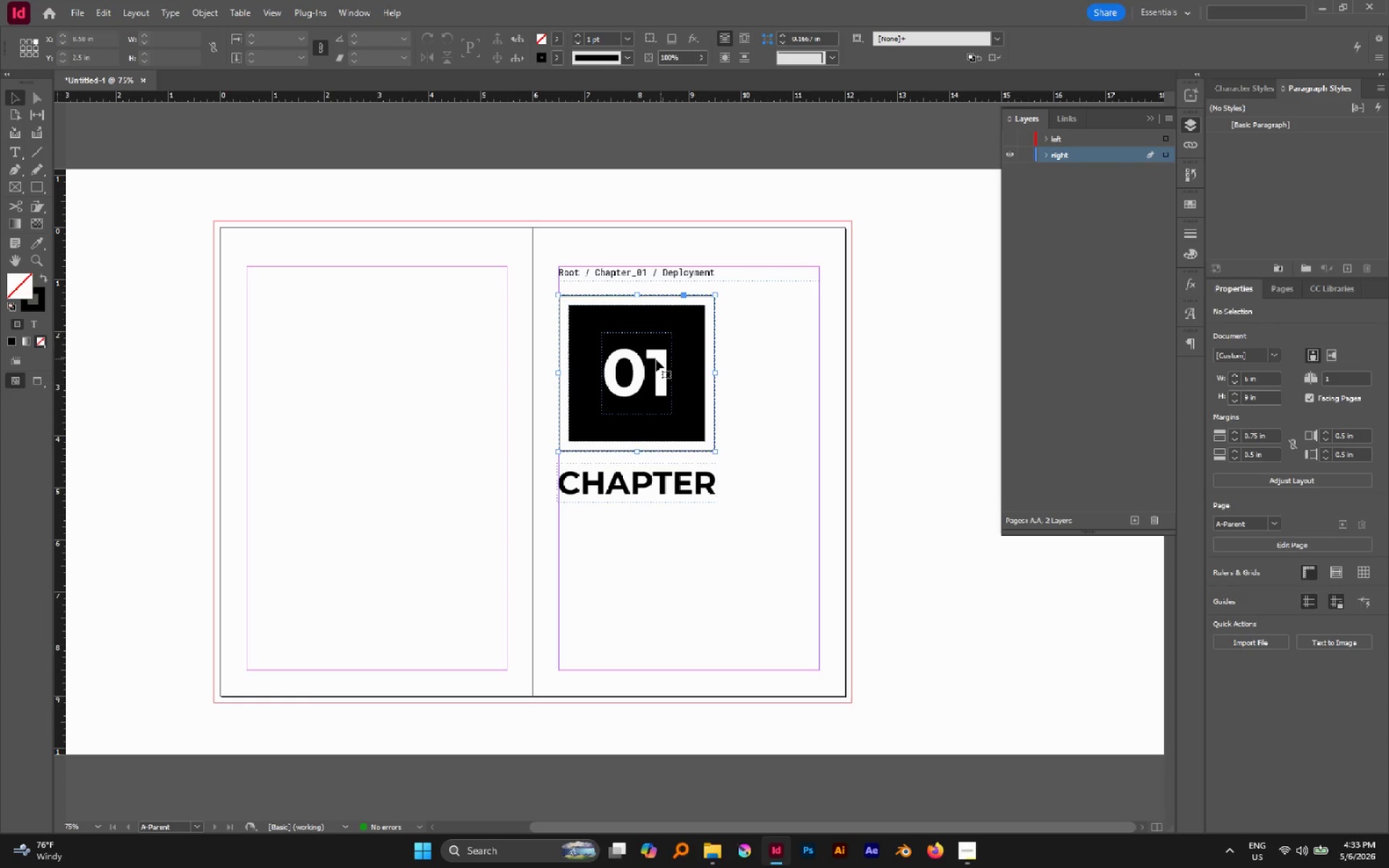 
hold_key(key=AltLeft, duration=0.7)
scroll: coordinate [652, 359], scroll_direction: up, amount: 1.0
 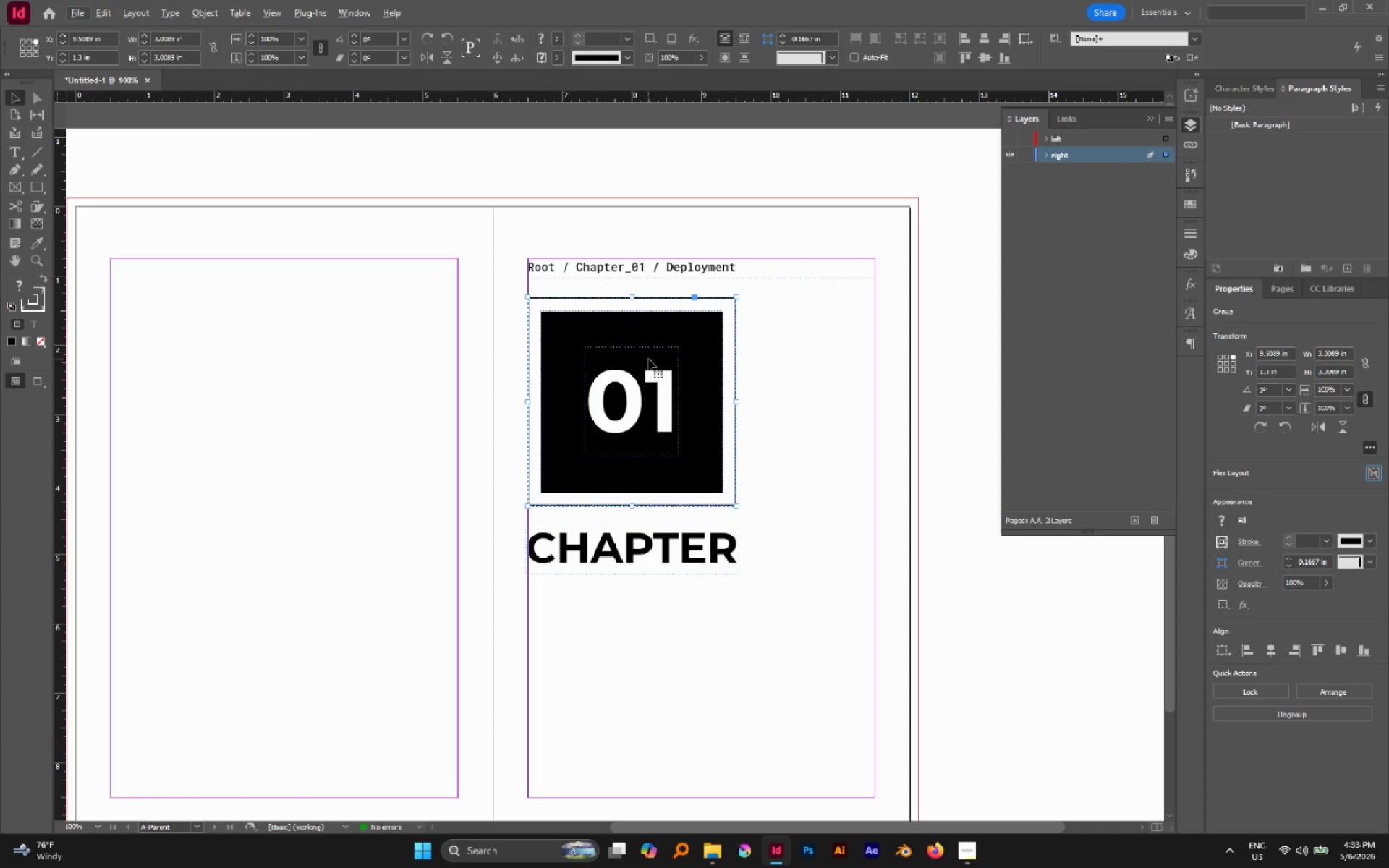 
wait(11.0)
 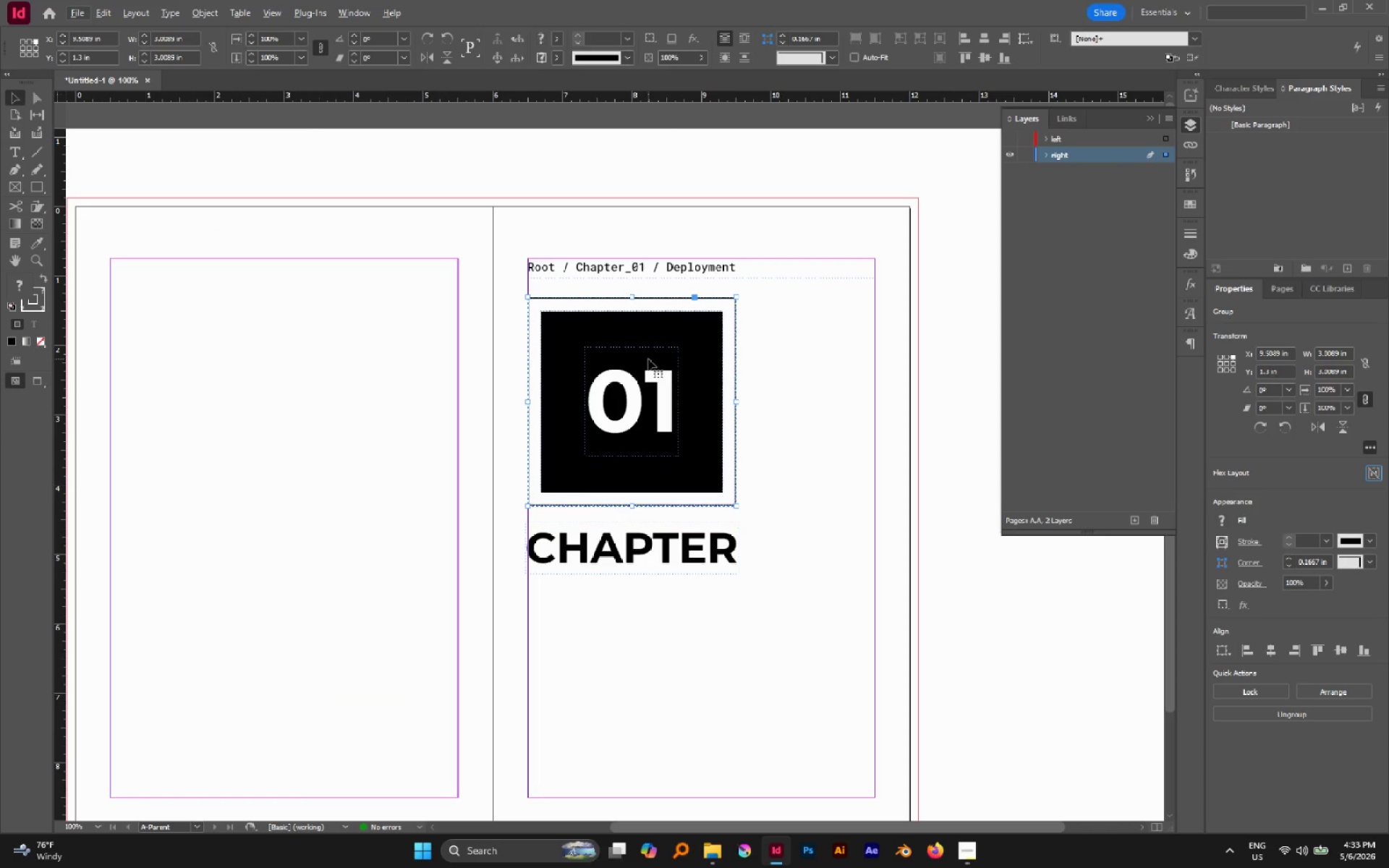 
left_click([799, 422])
 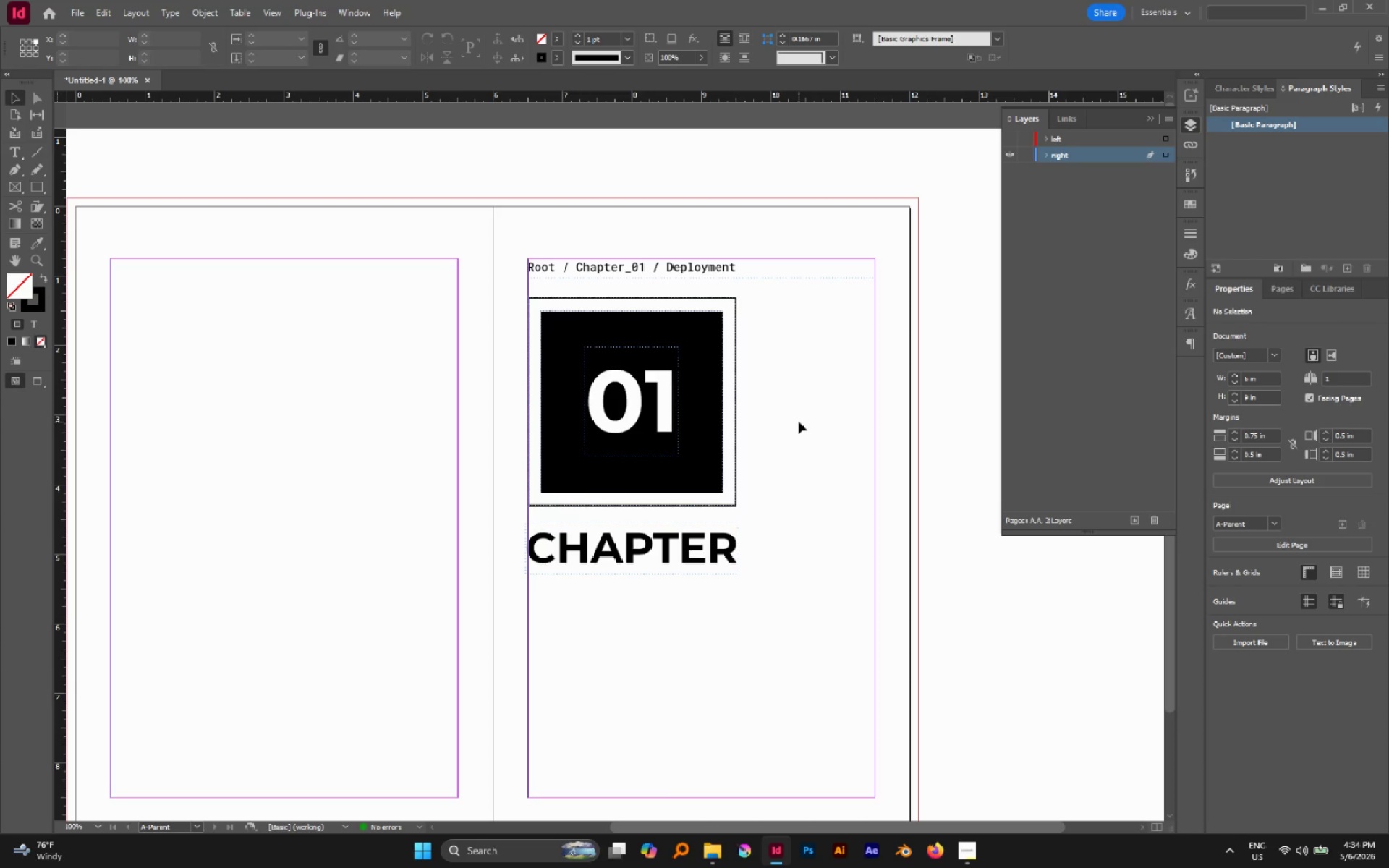 
key(A)
 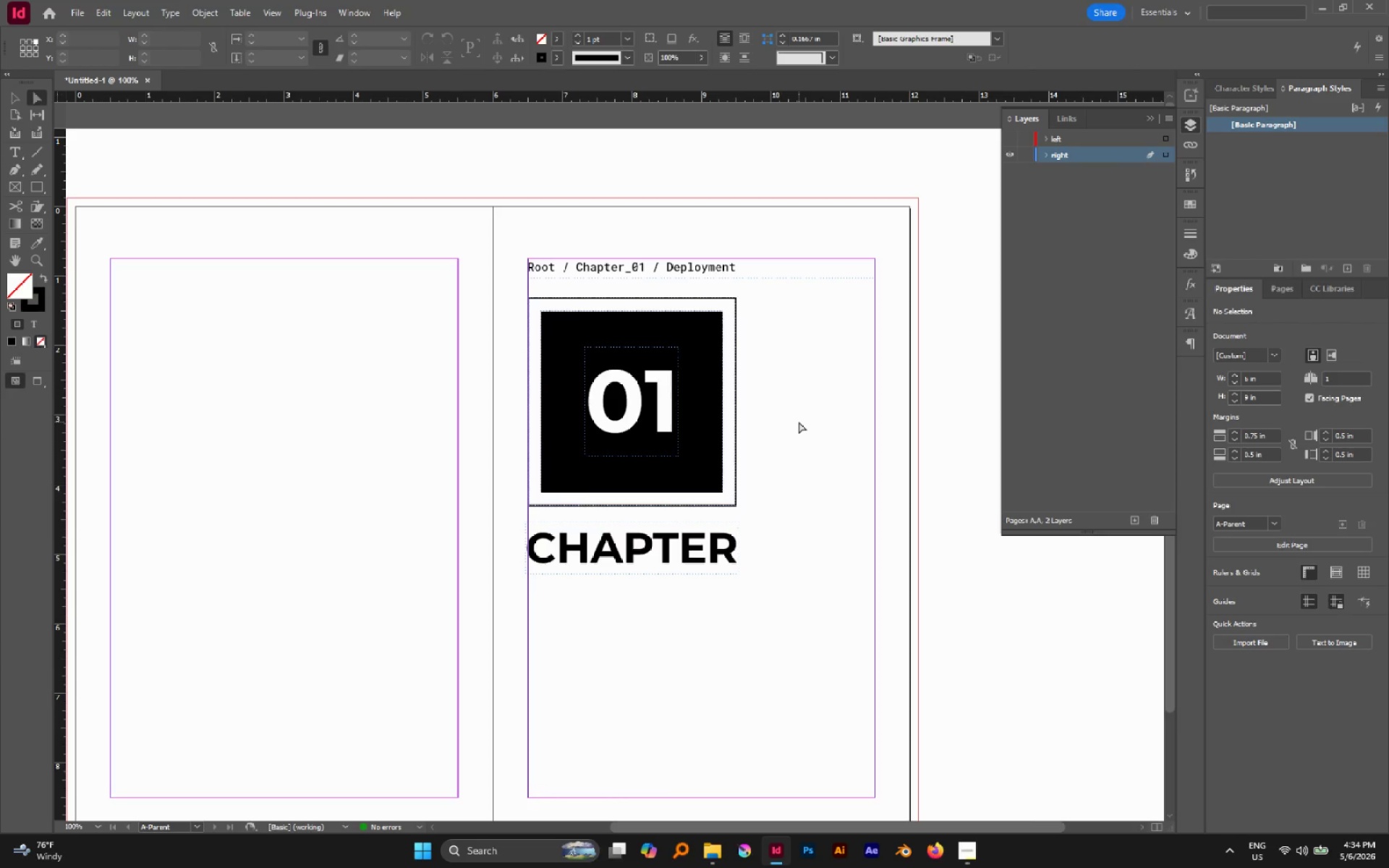 
left_click([799, 422])
 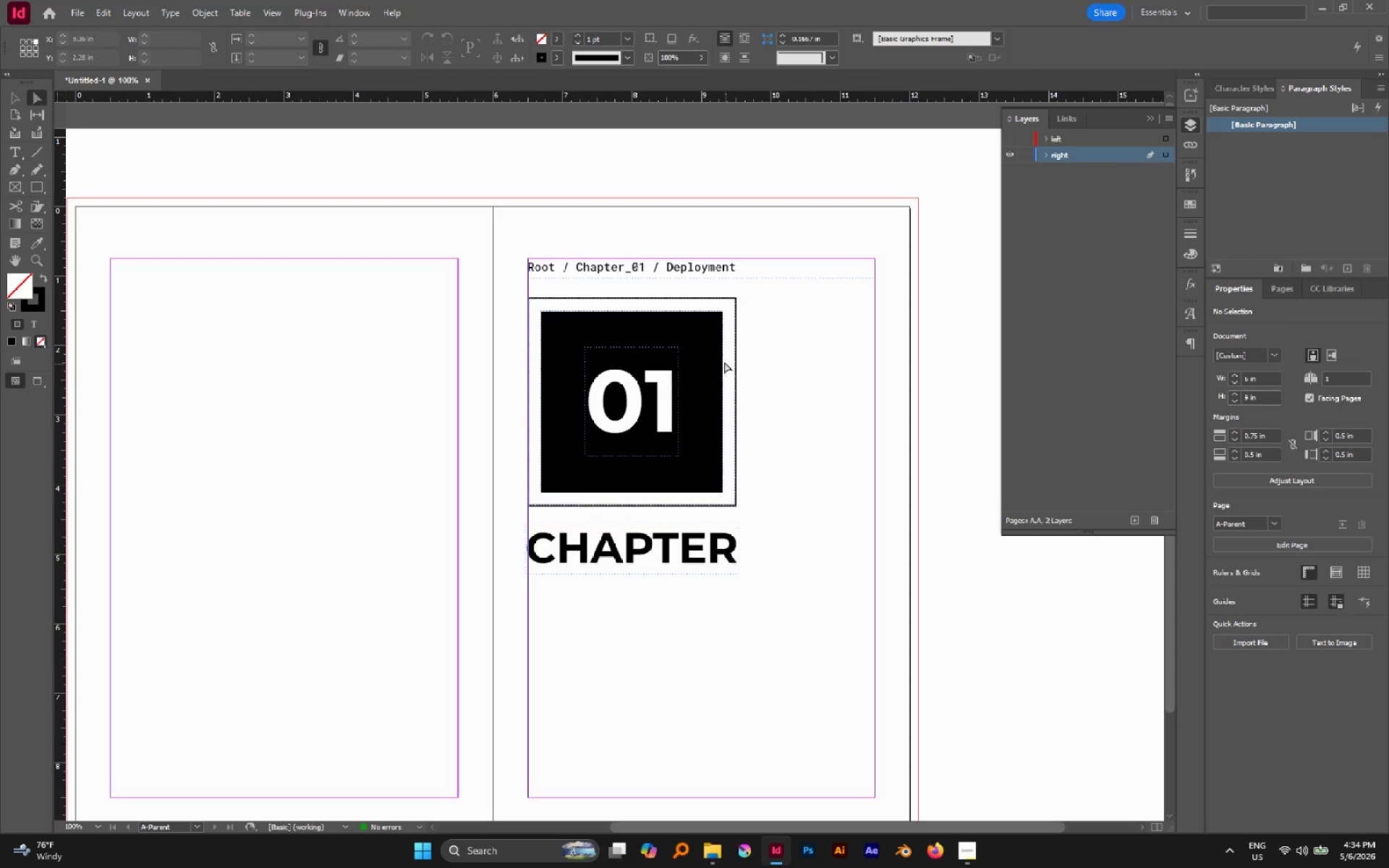 
hold_key(key=AltLeft, duration=3.02)
hold_key(key=ShiftLeft, duration=1.89)
left_click([736, 297])
 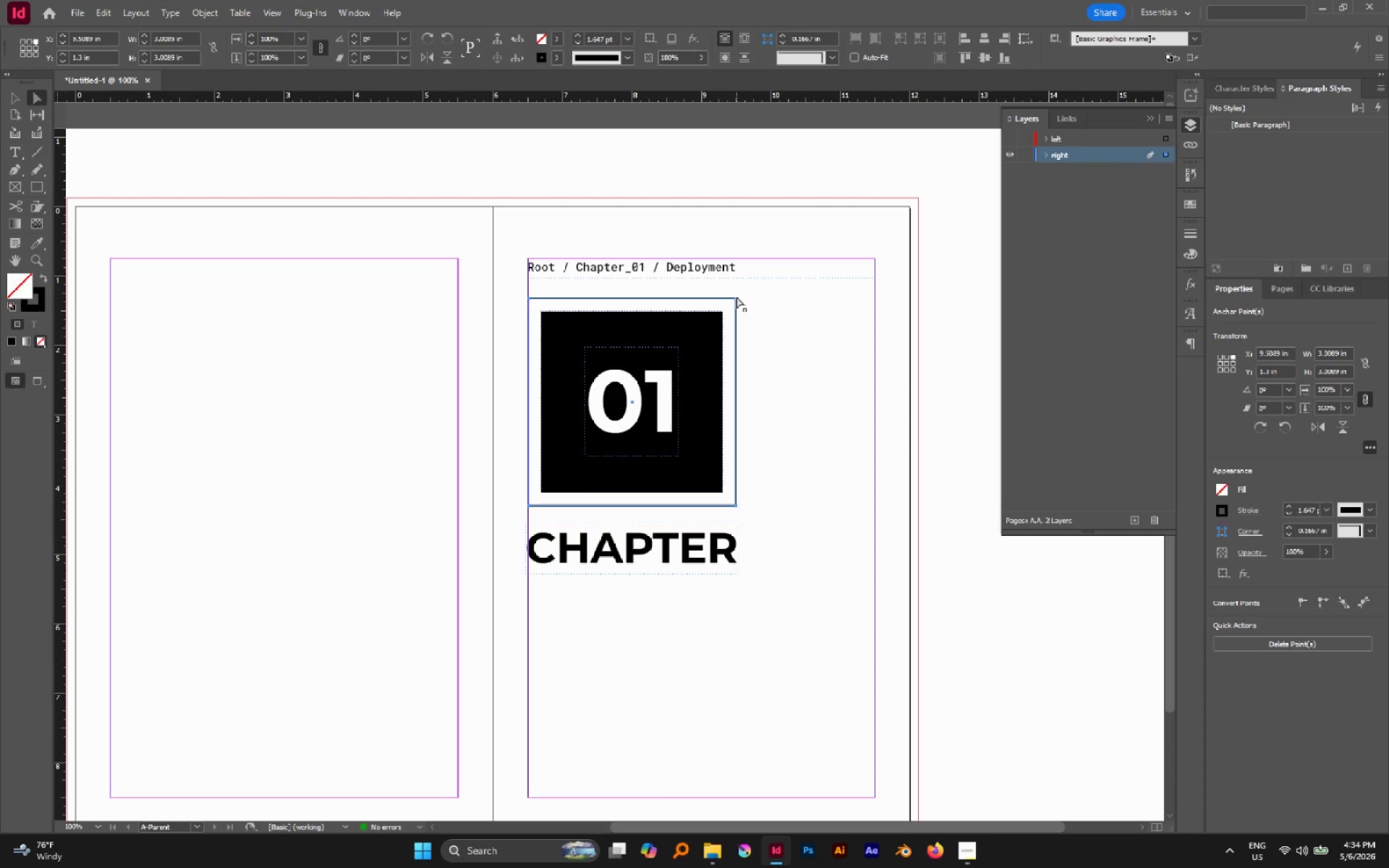 
left_click([708, 345])
 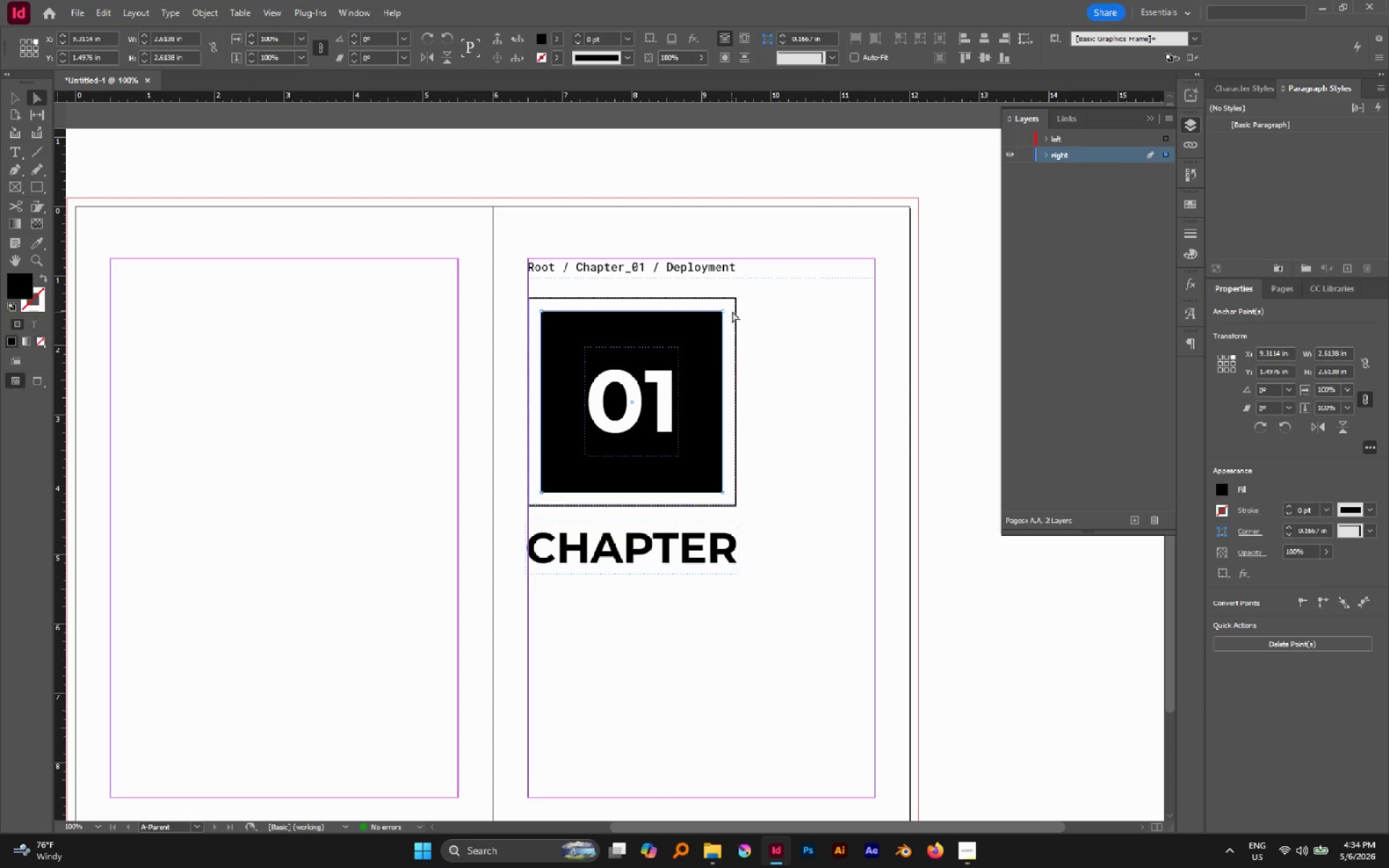 
hold_key(key=AltLeft, duration=1.11)
left_click([736, 299])
 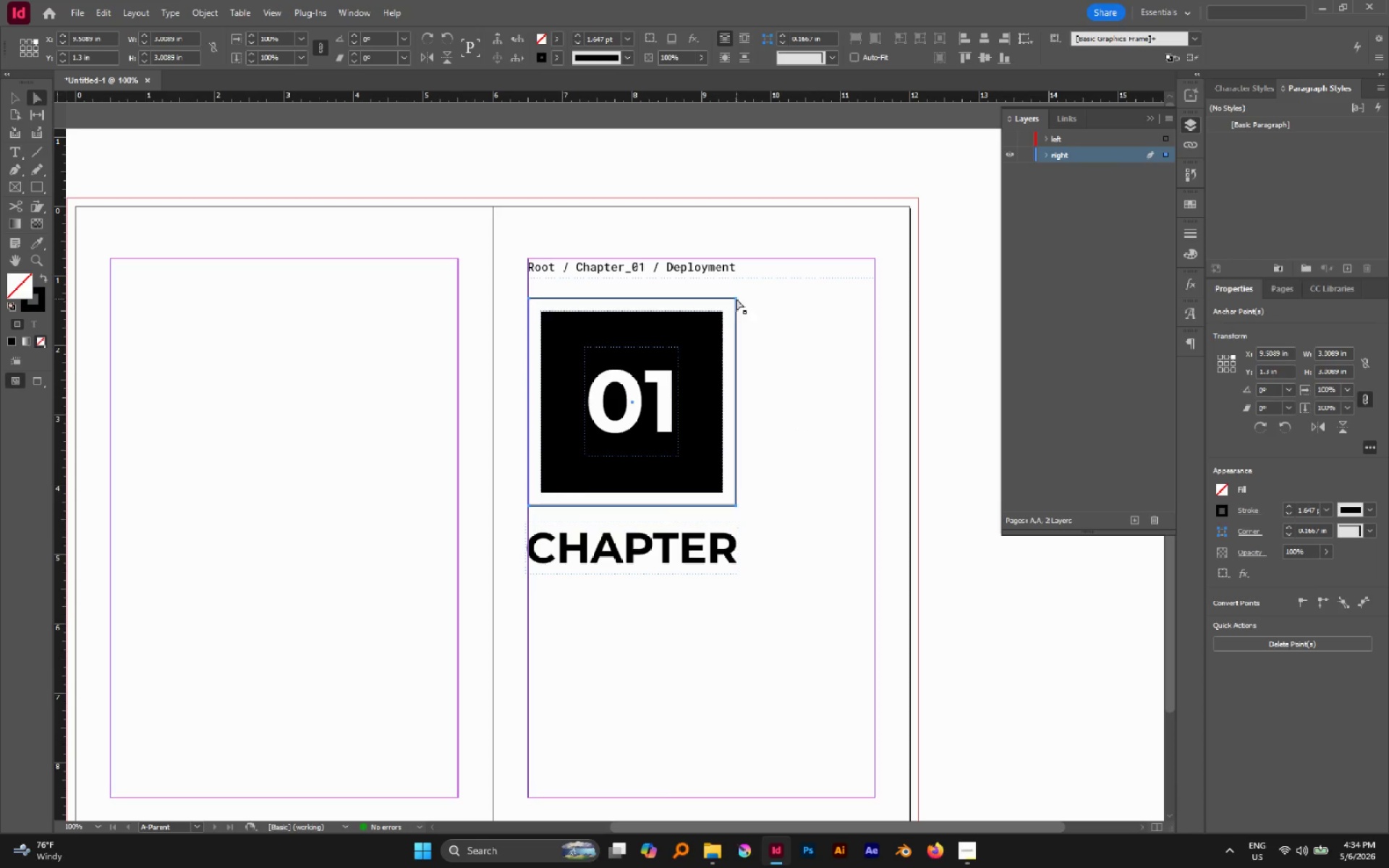 
key(Shift+X)
 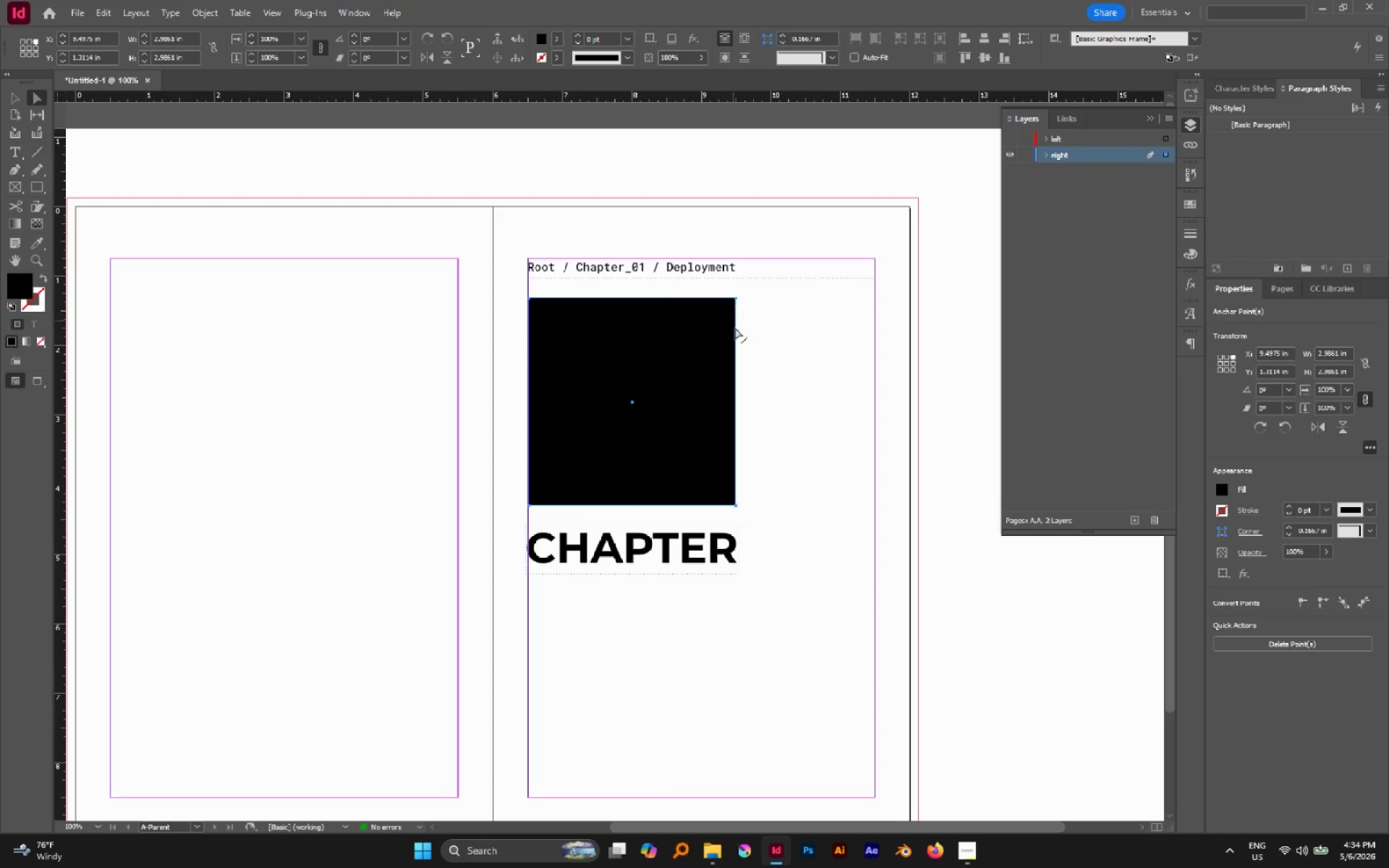 
left_click([754, 333])
 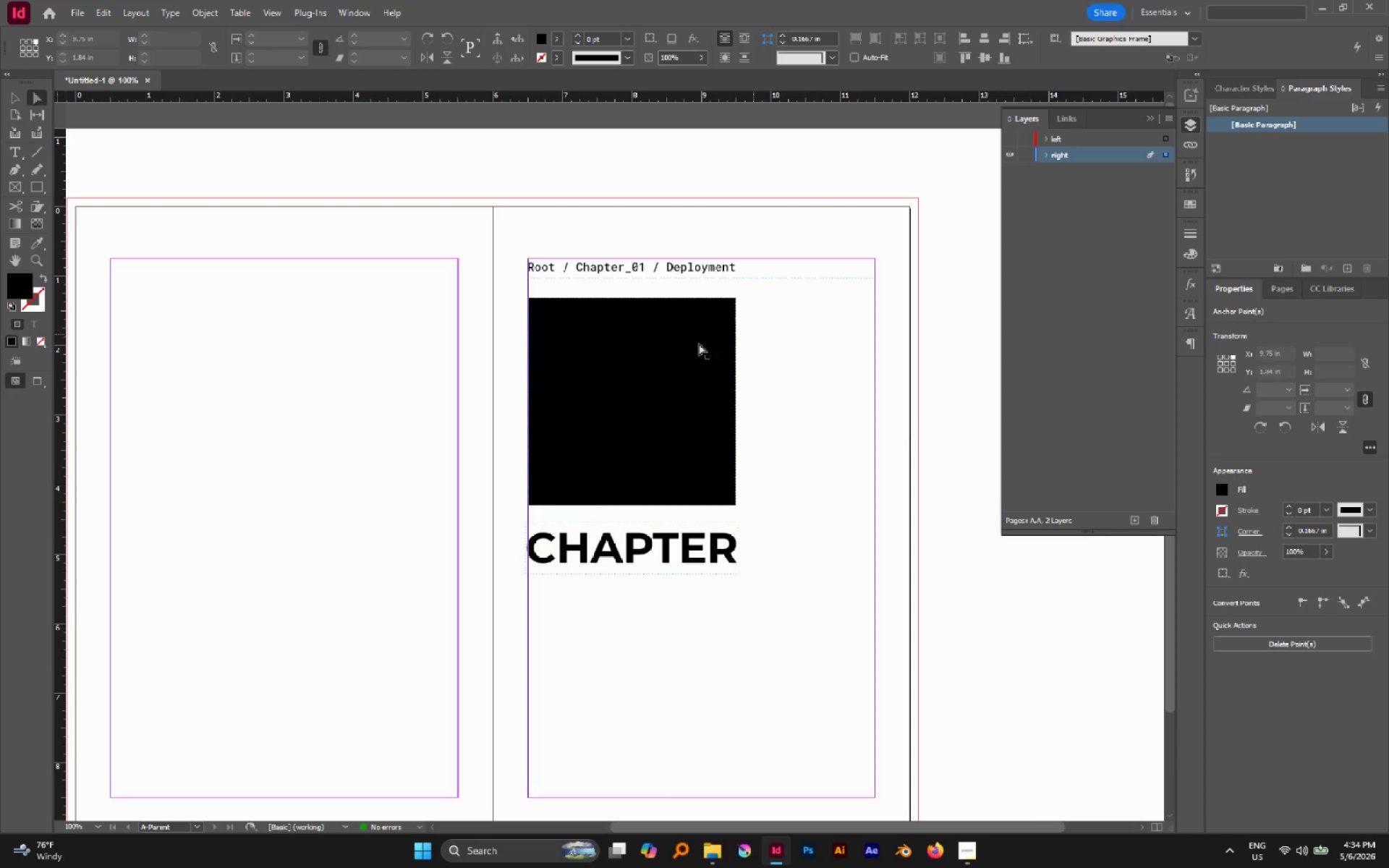 
left_click([694, 344])
 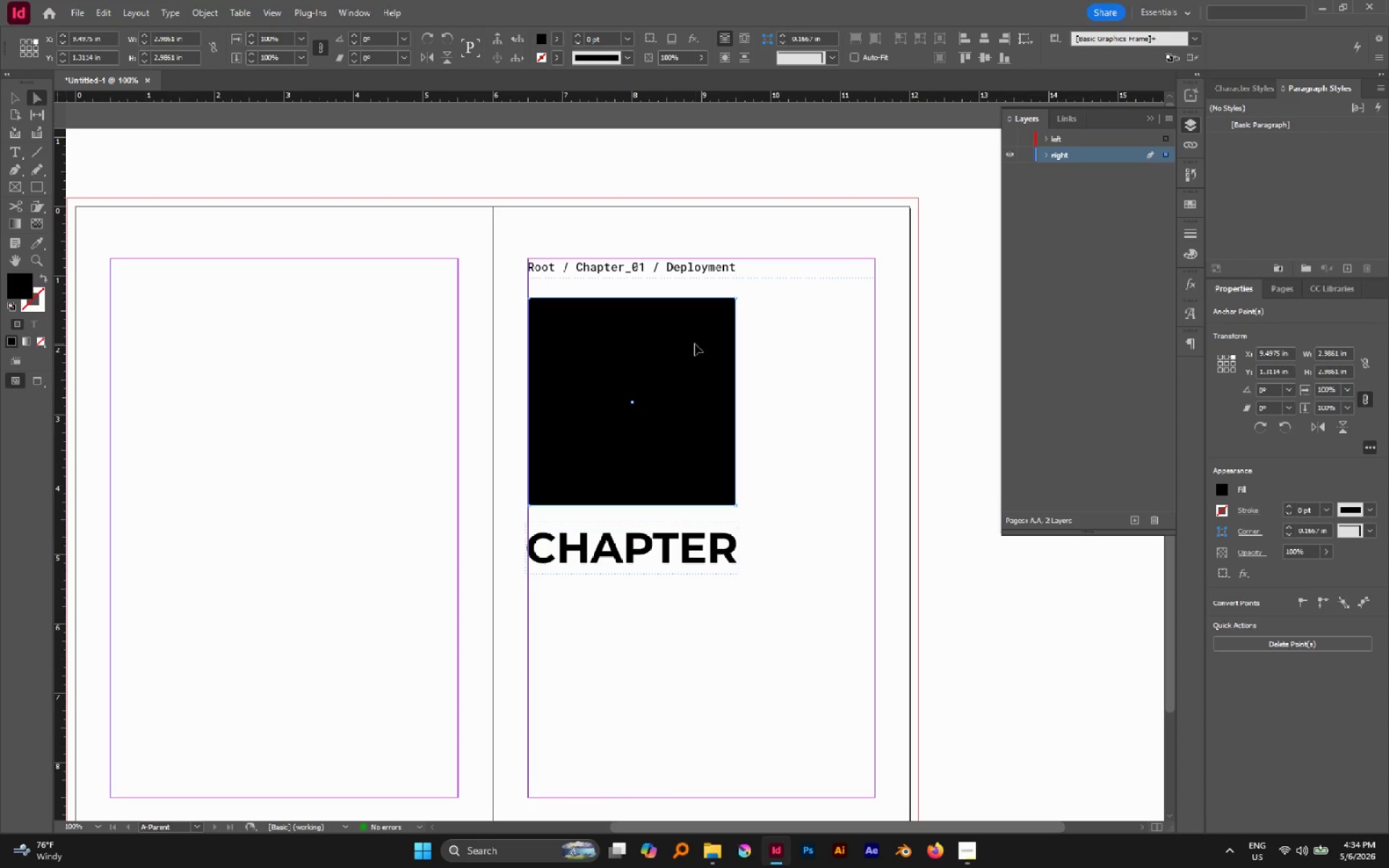 
key(Control+X)
 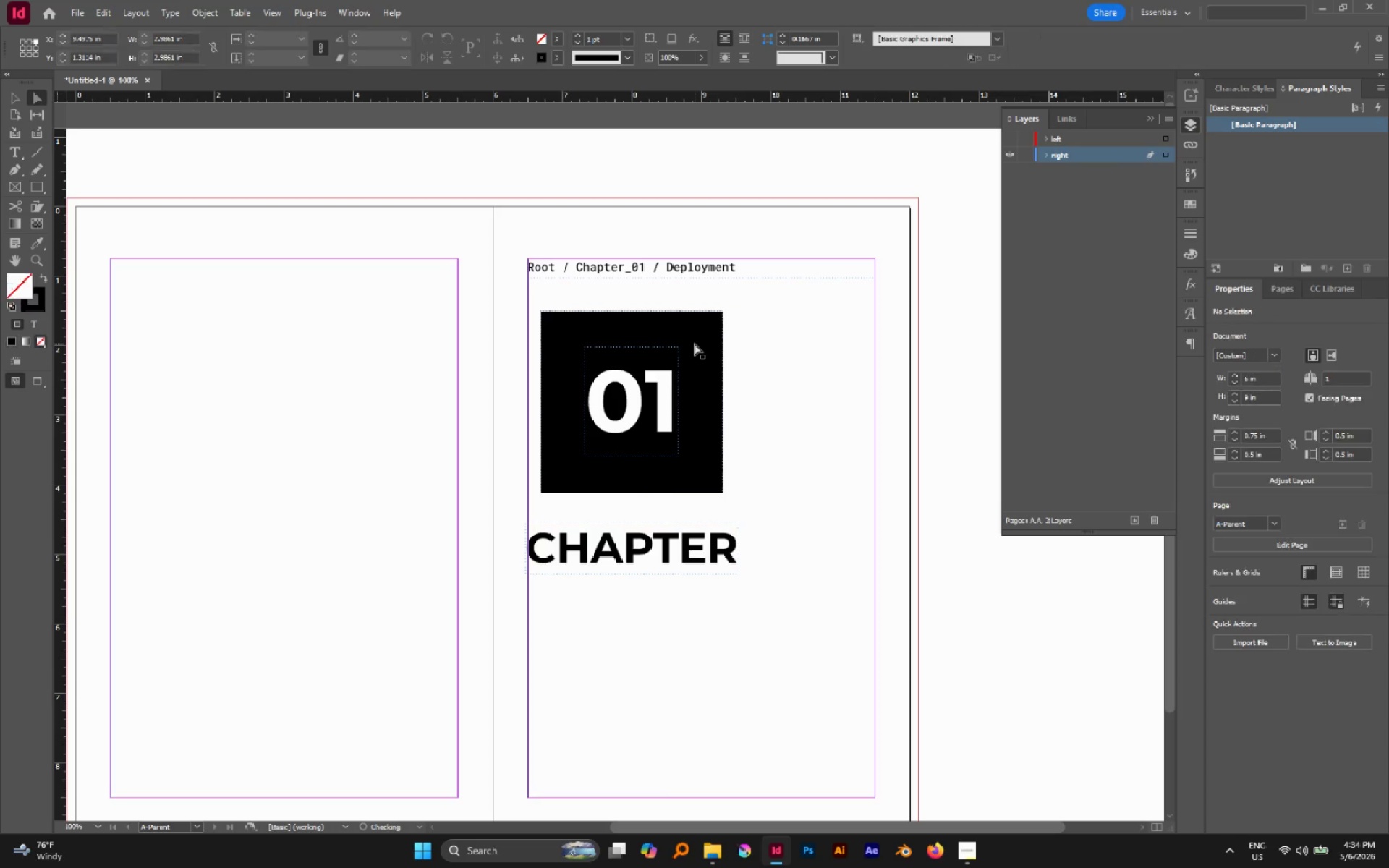 
key(Control+Shift+V)
 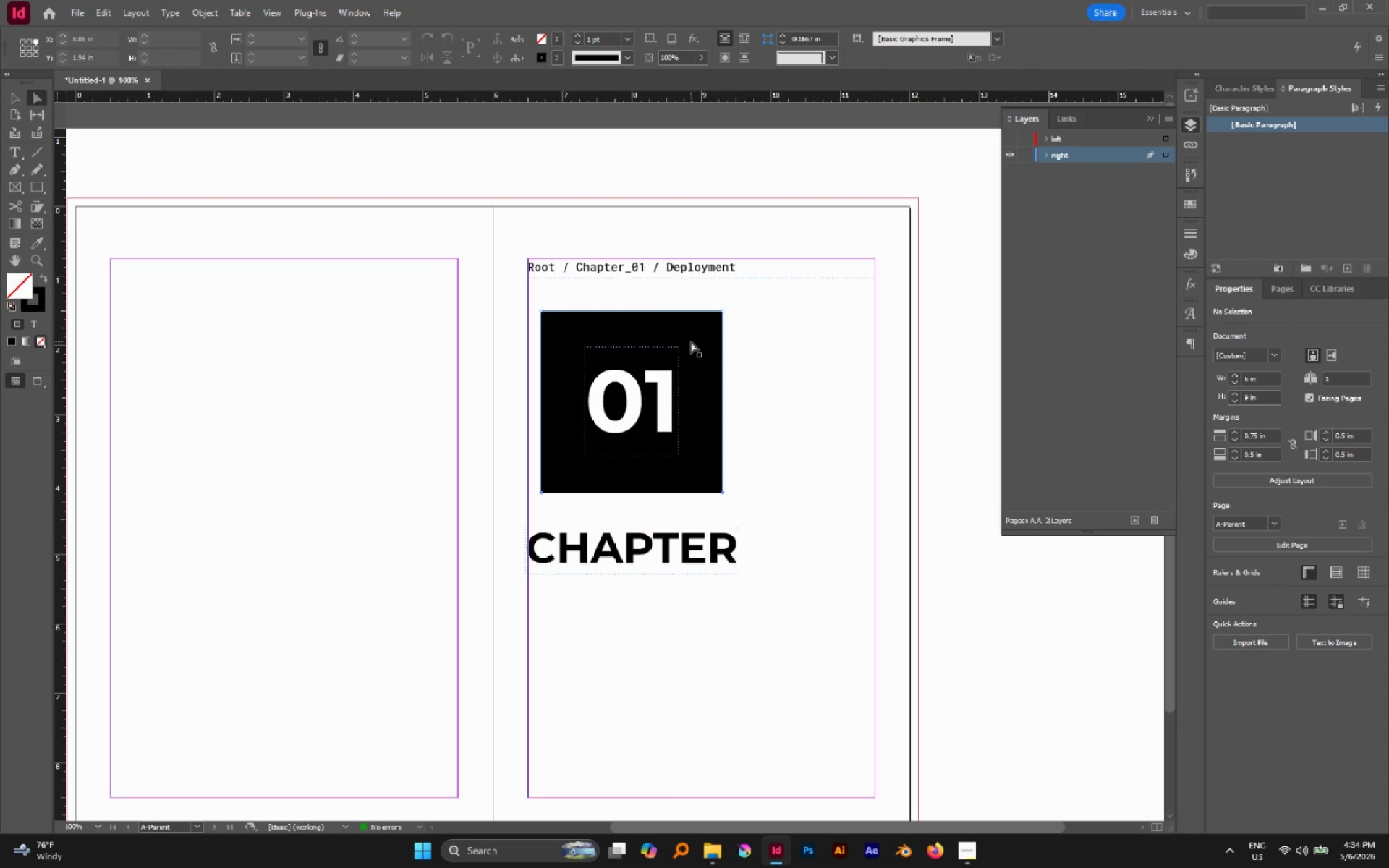 
key(Alt+Control+Shift+V)
 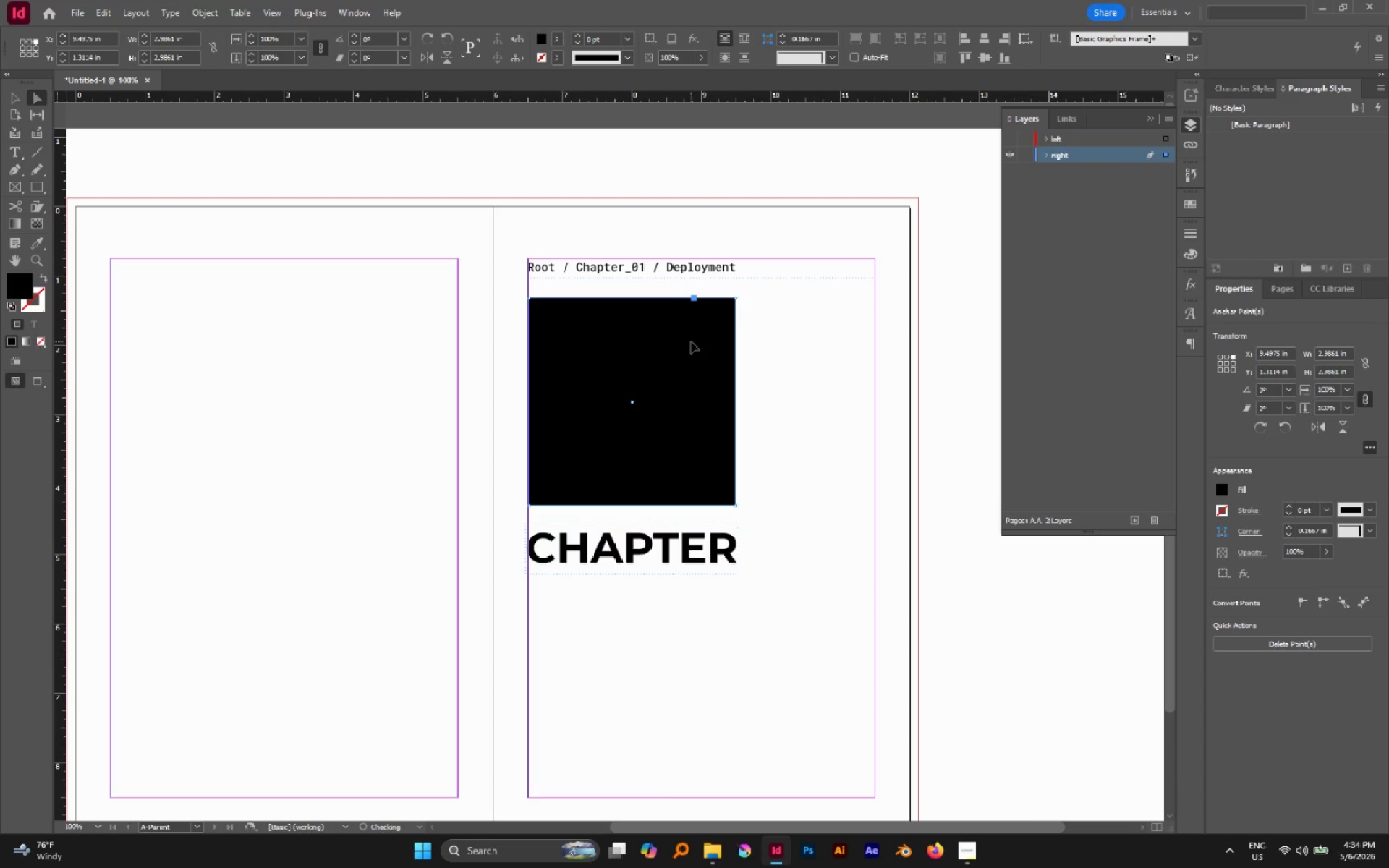 
key(V)
 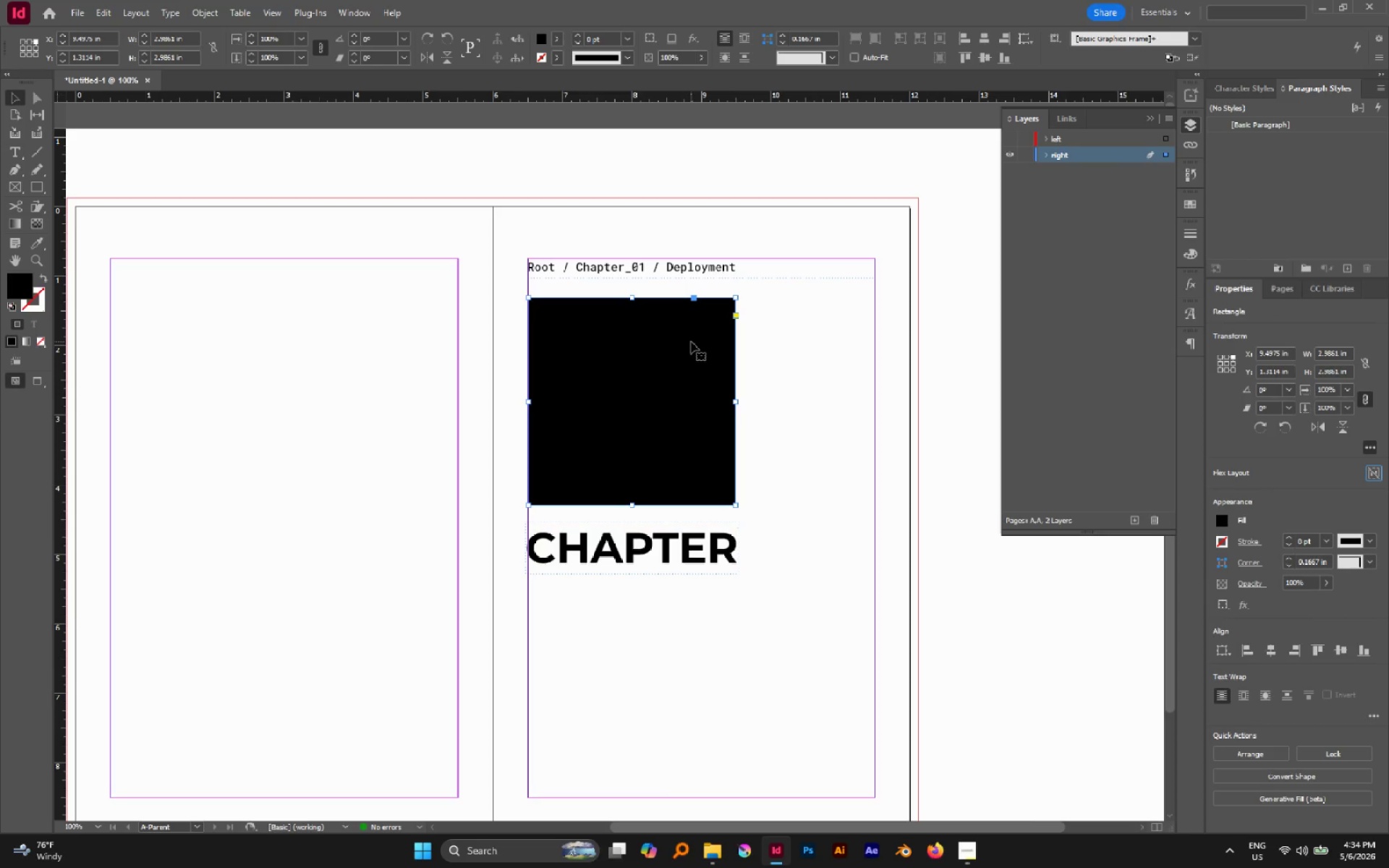 
key(Control+Shift+BracketLeft)
 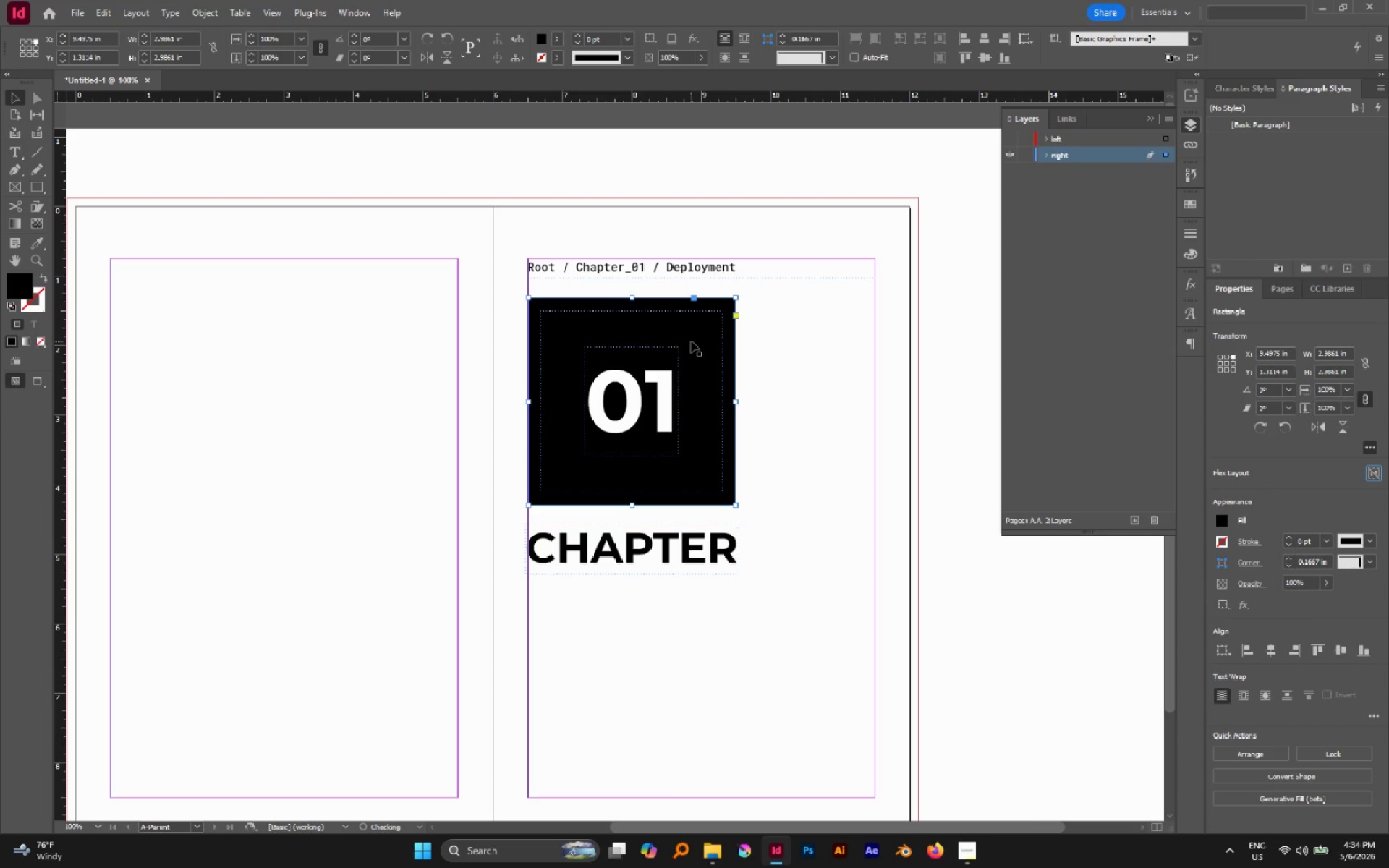 
key(A)
 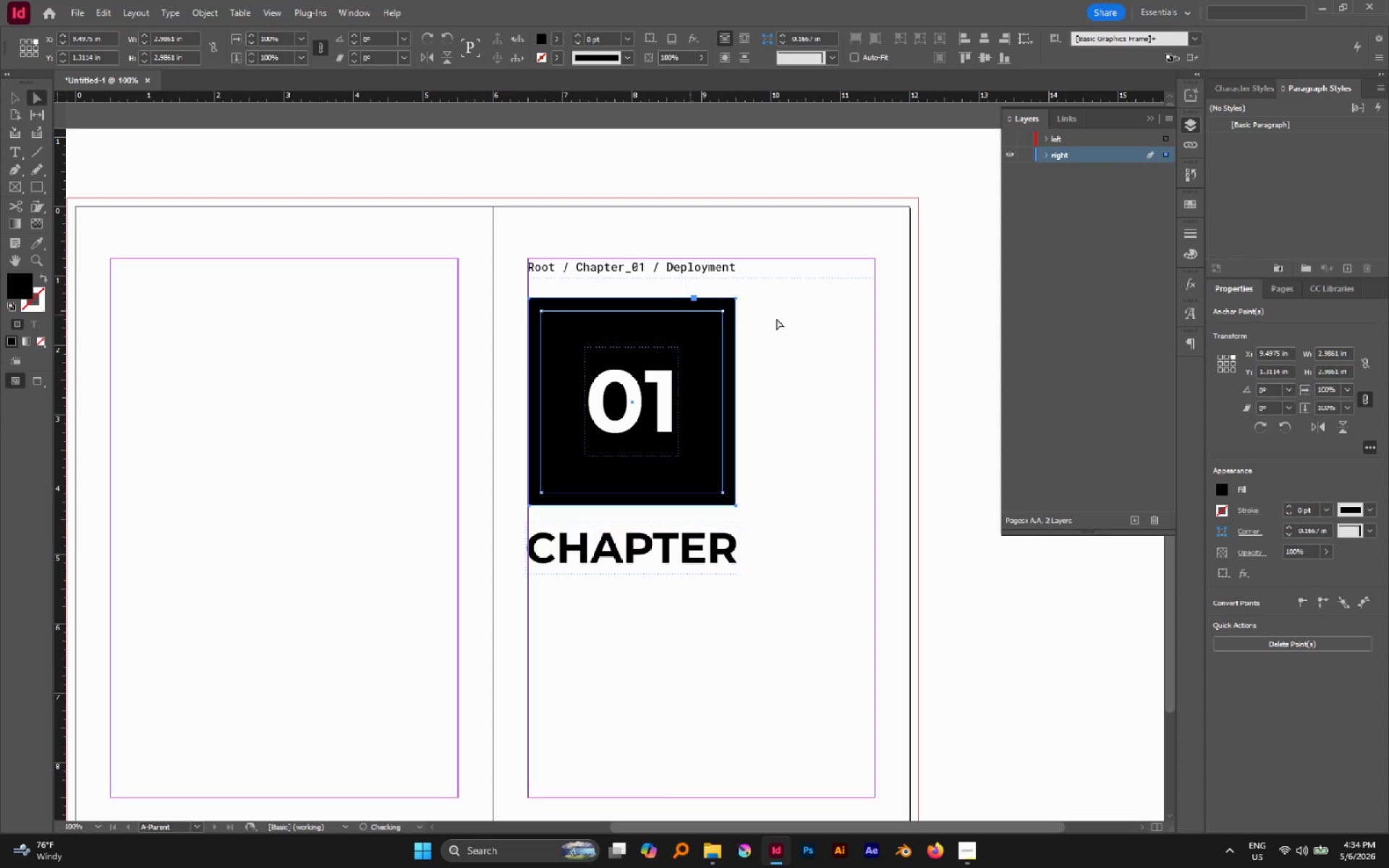 
left_click([805, 318])
 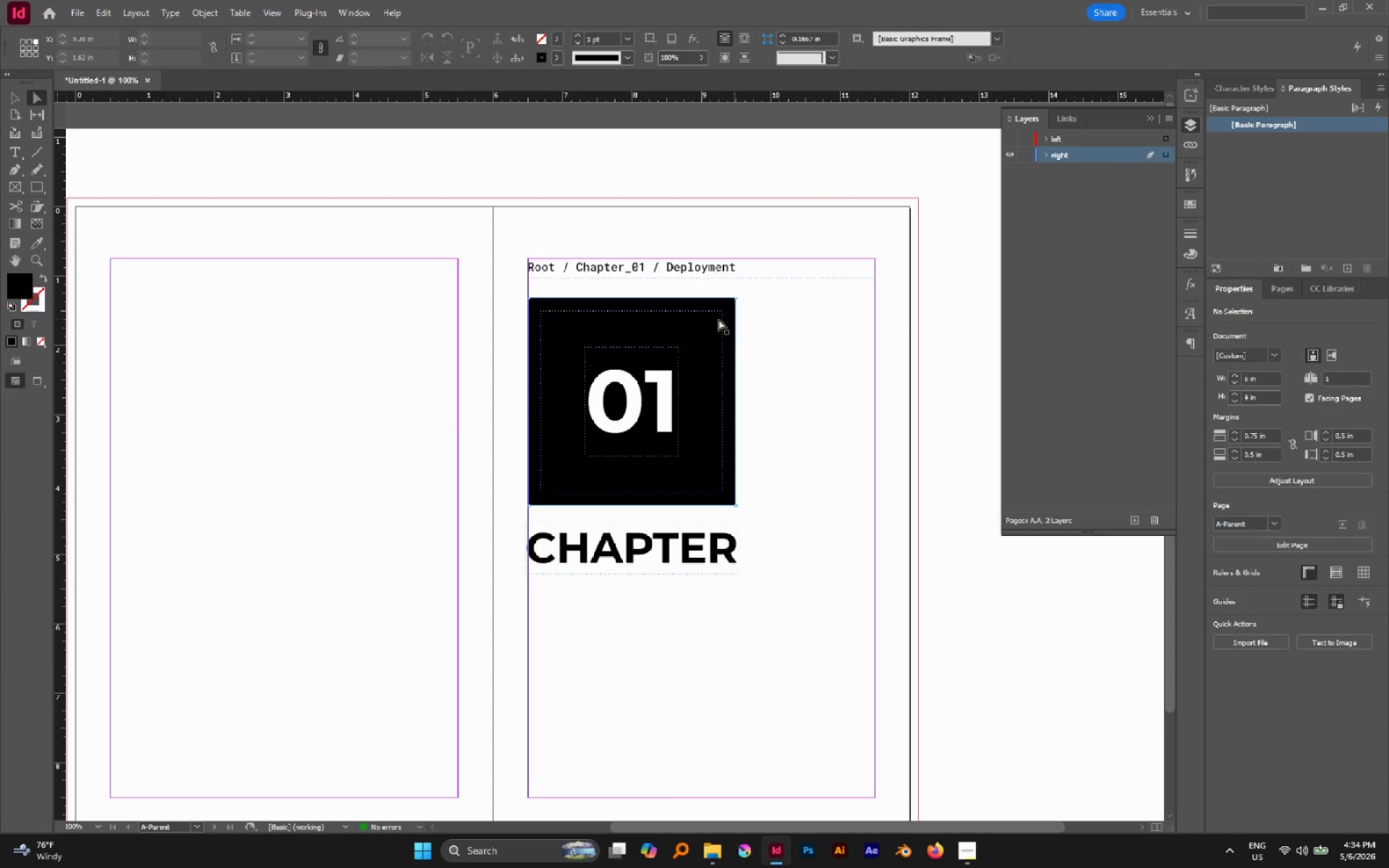 
left_click([713, 319])
 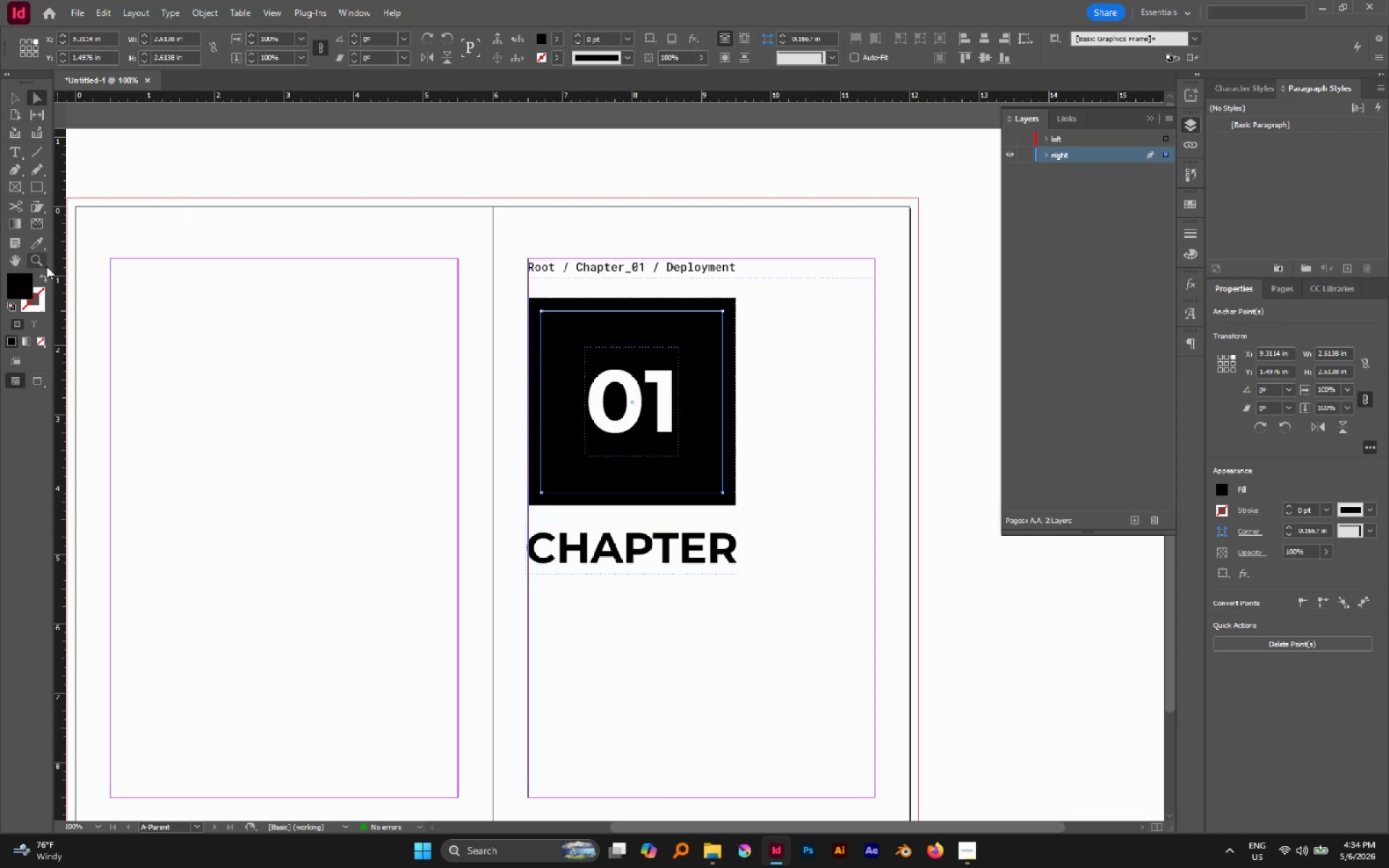 
left_click([43, 279])
 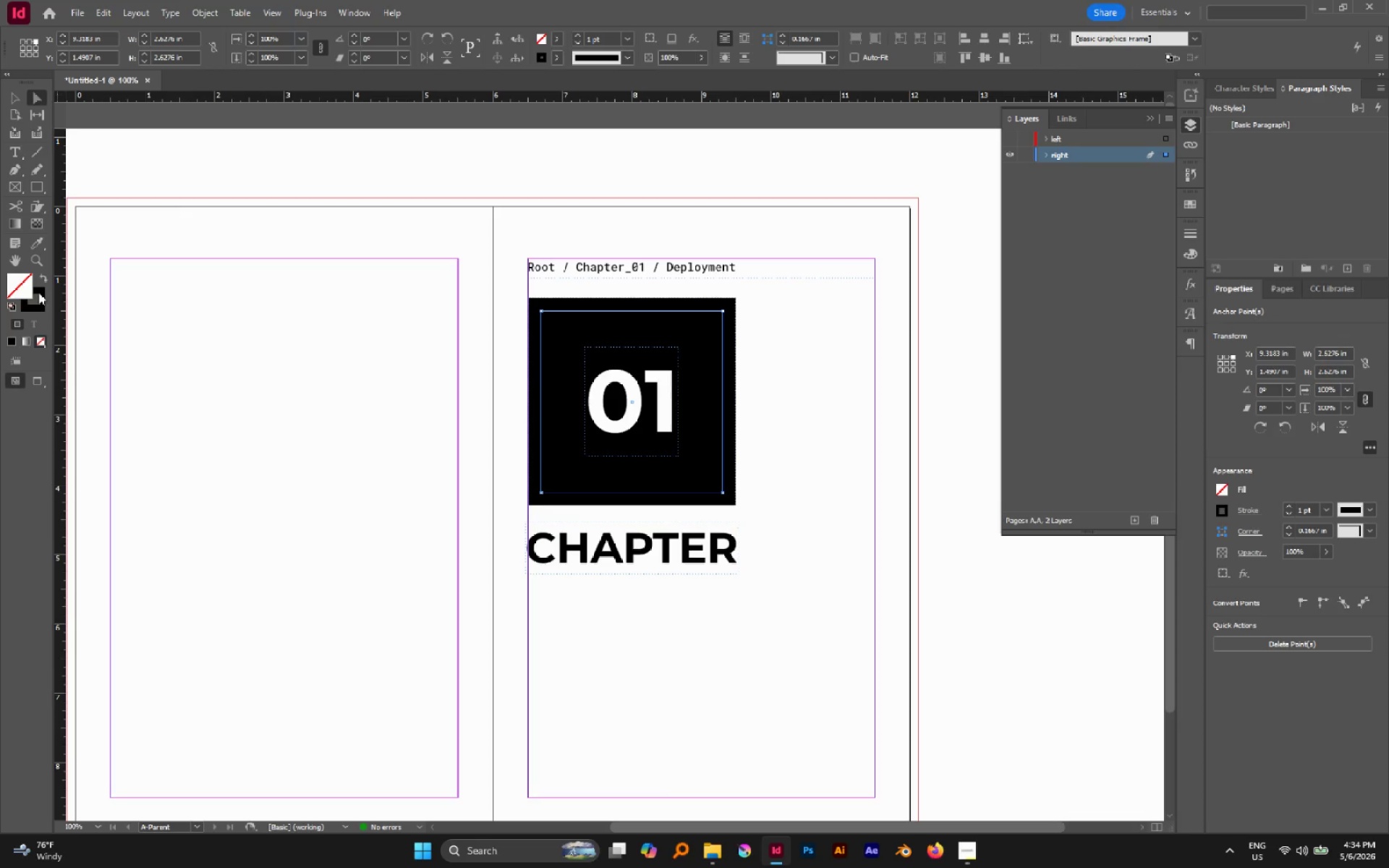 
double_click([38, 293])
 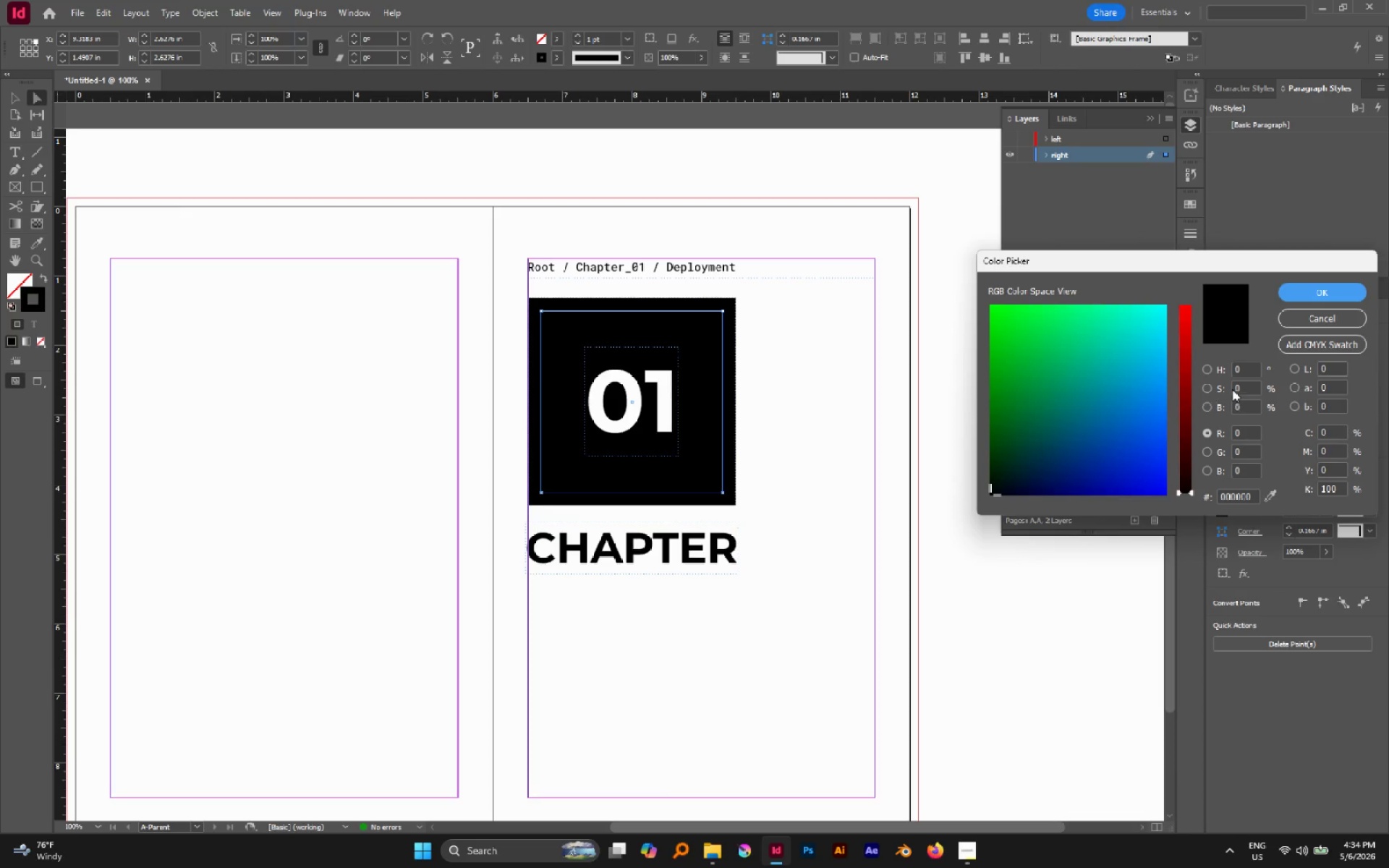 
left_click([1210, 373])
 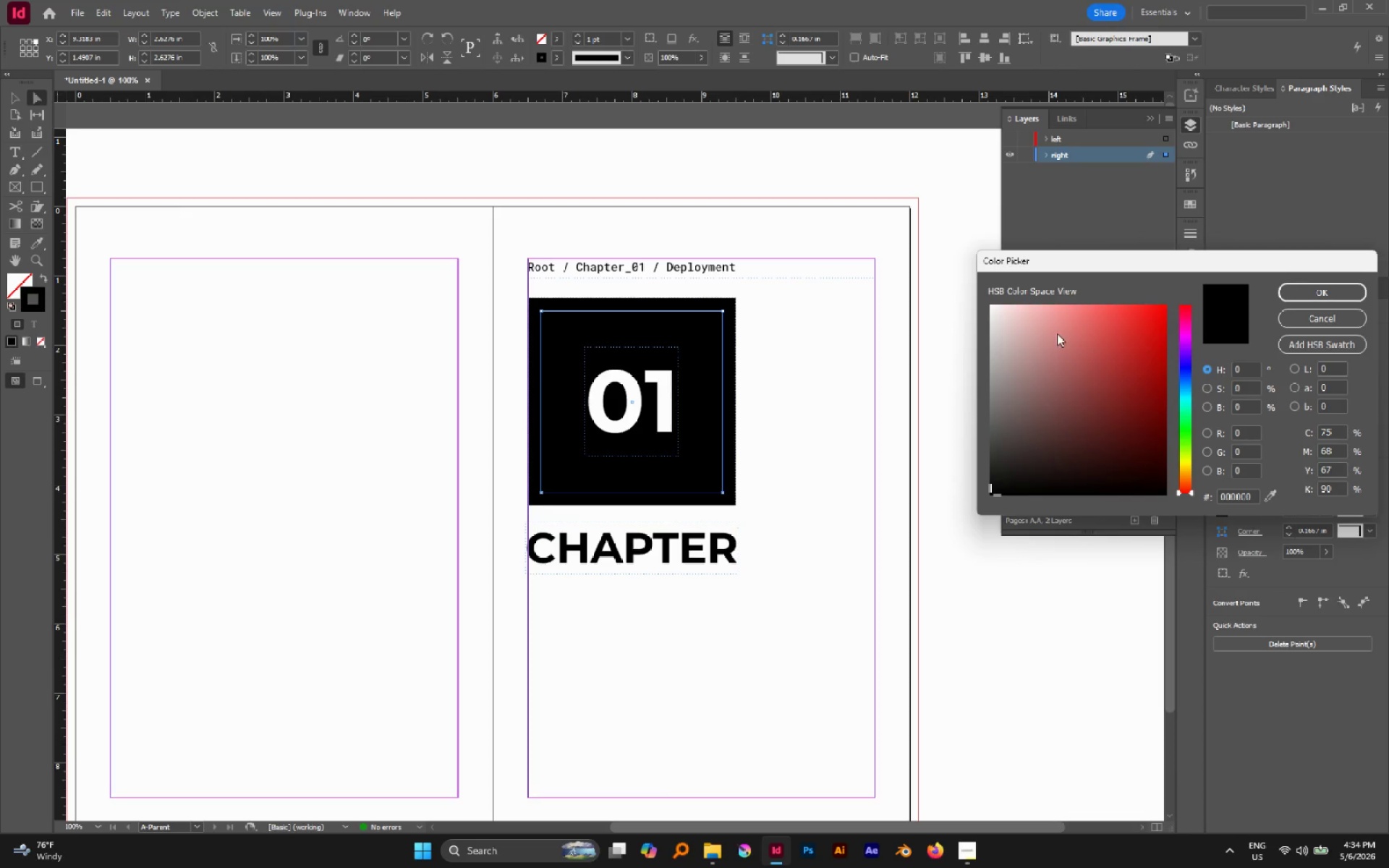 
left_click_drag(start_coordinate=[1053, 332], to_coordinate=[918, 271])
 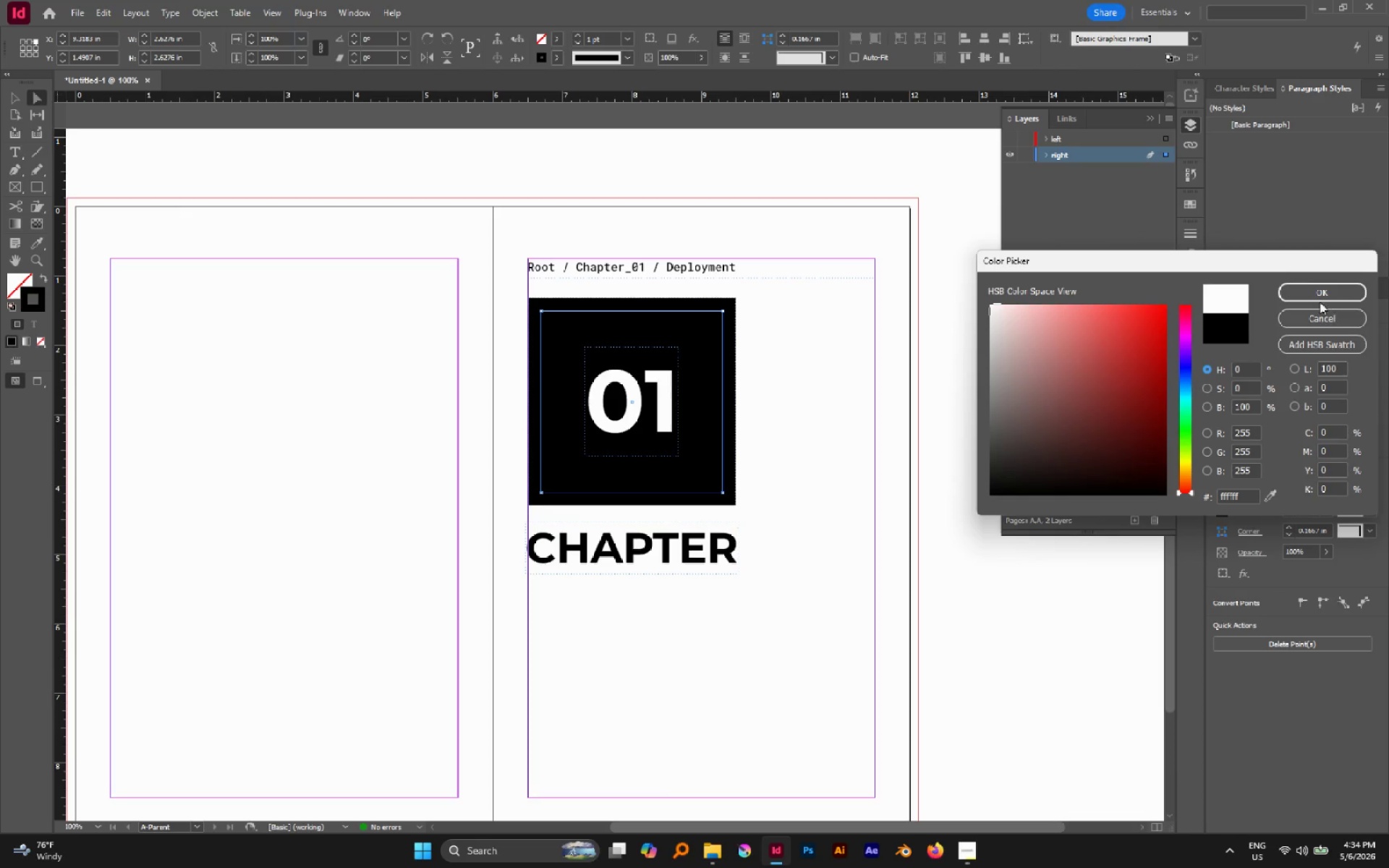 
left_click([1318, 299])
 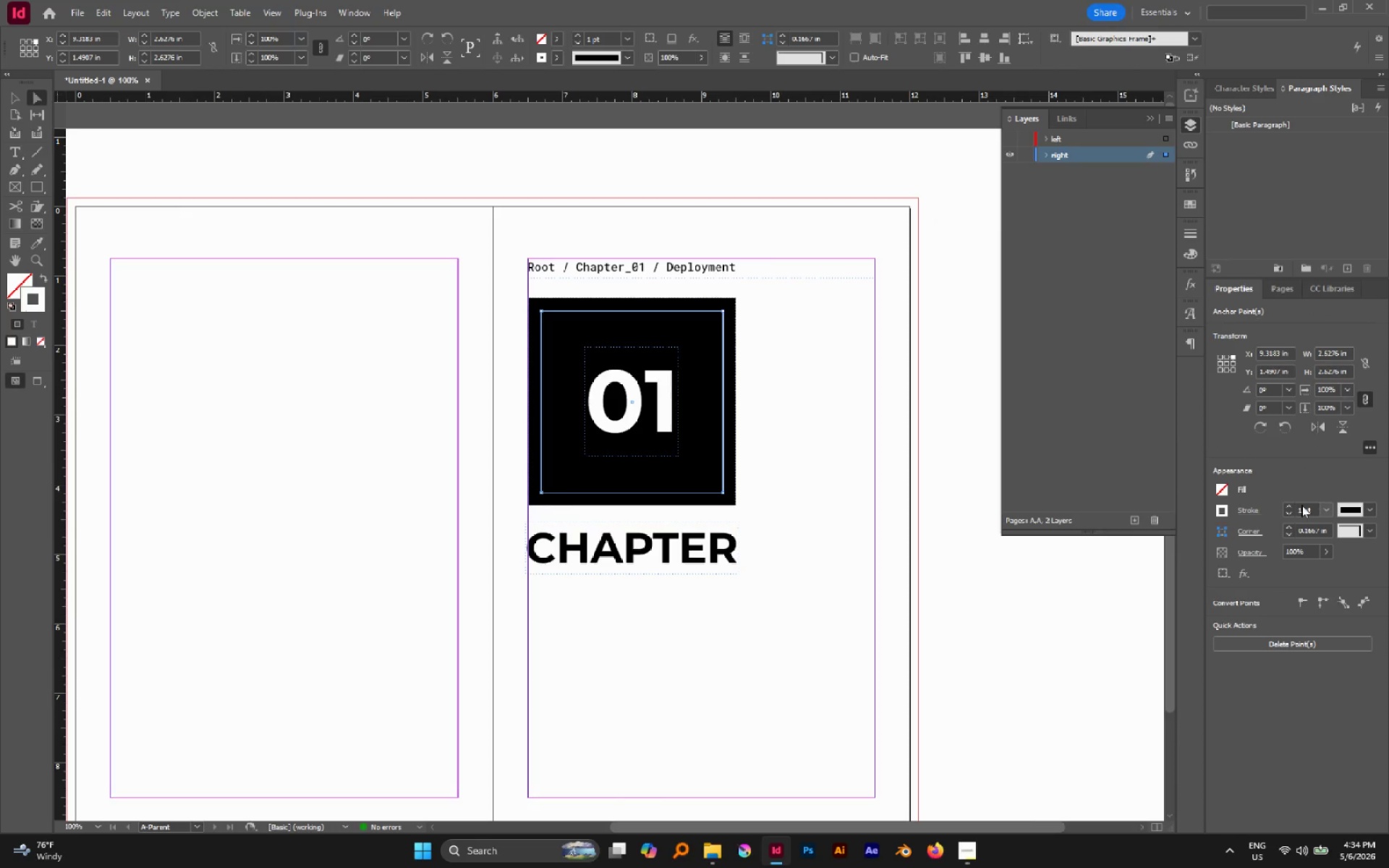 
left_click([1291, 507])
 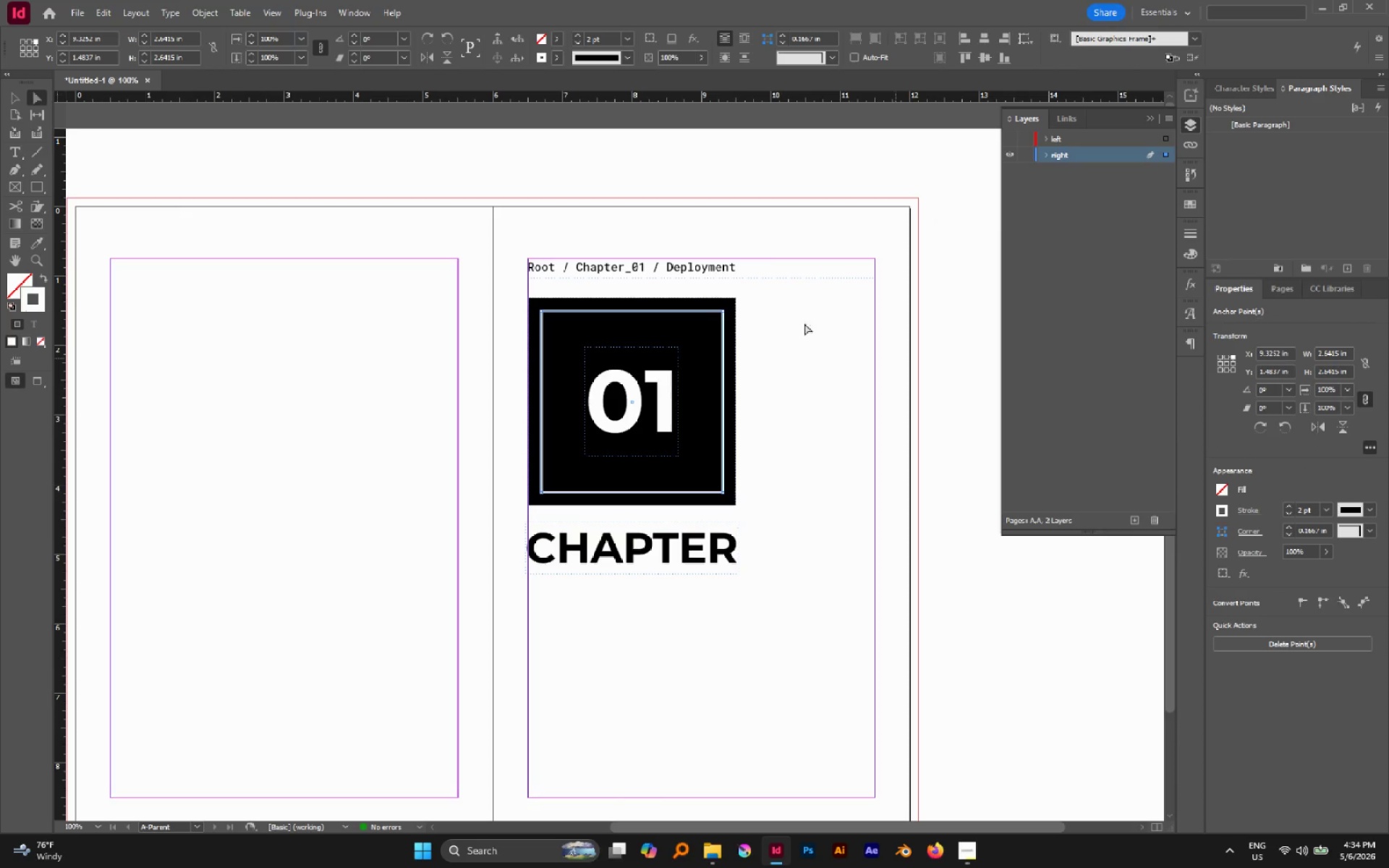 
left_click([791, 316])
 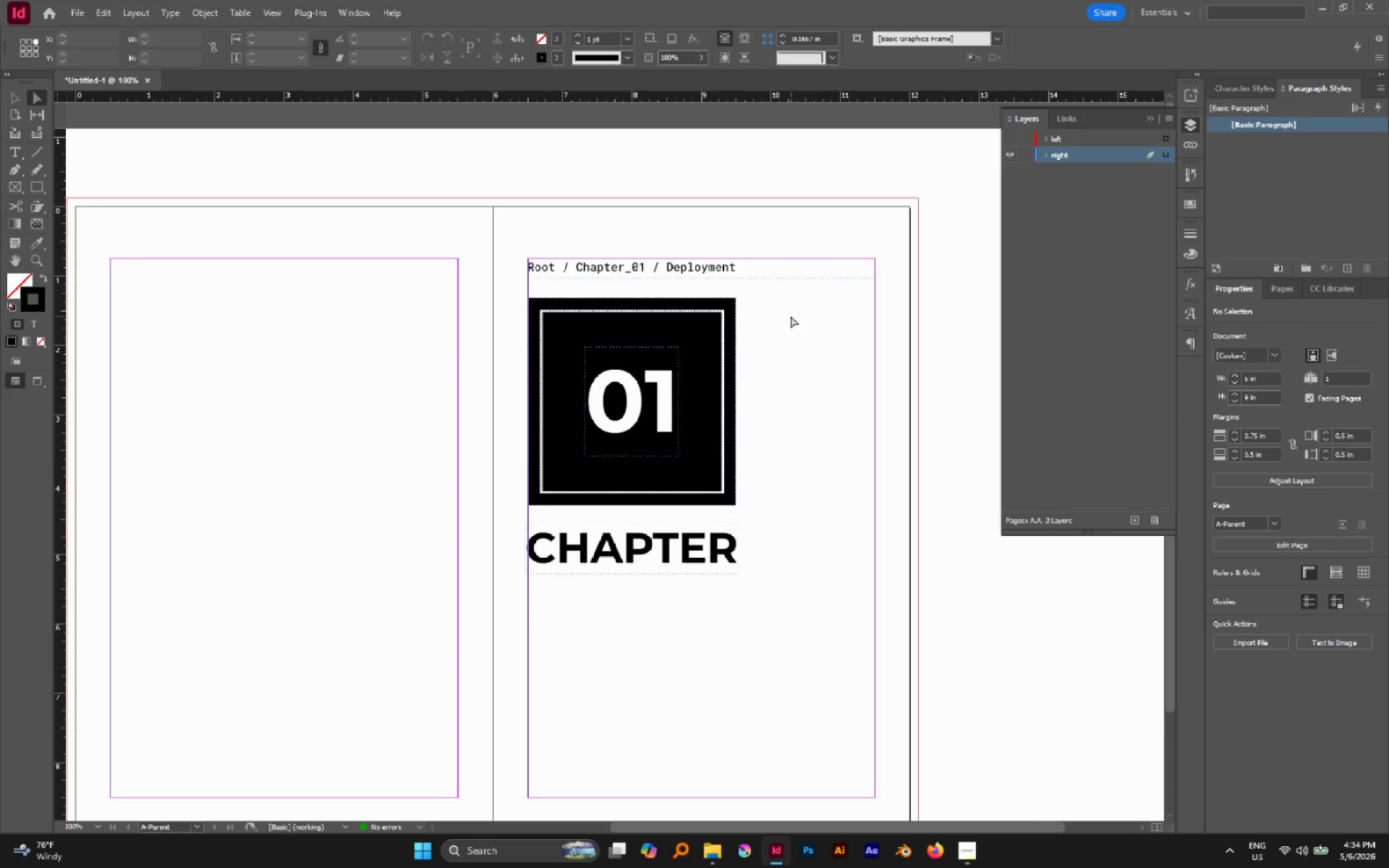 
key(W)
 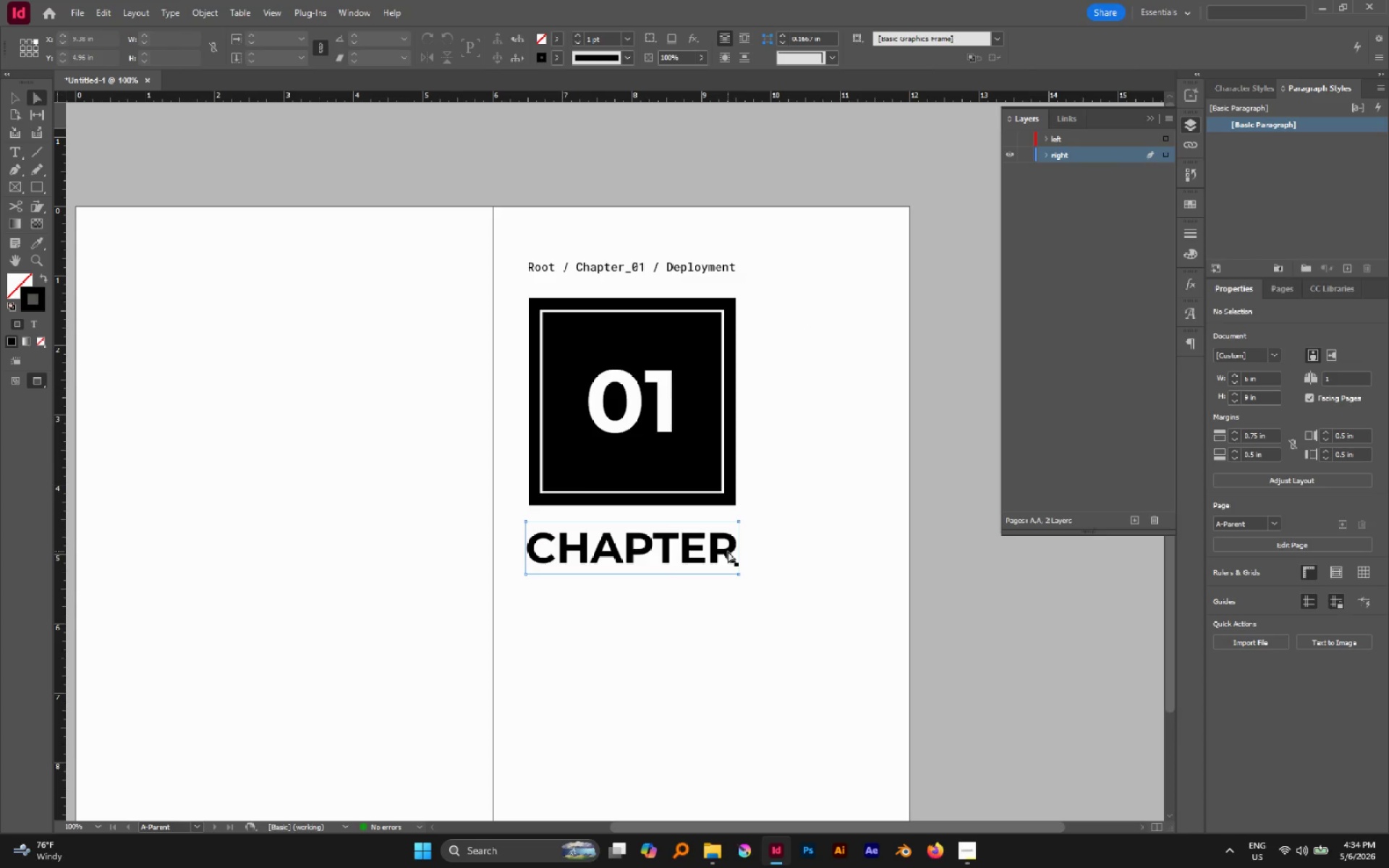 
wait(6.09)
 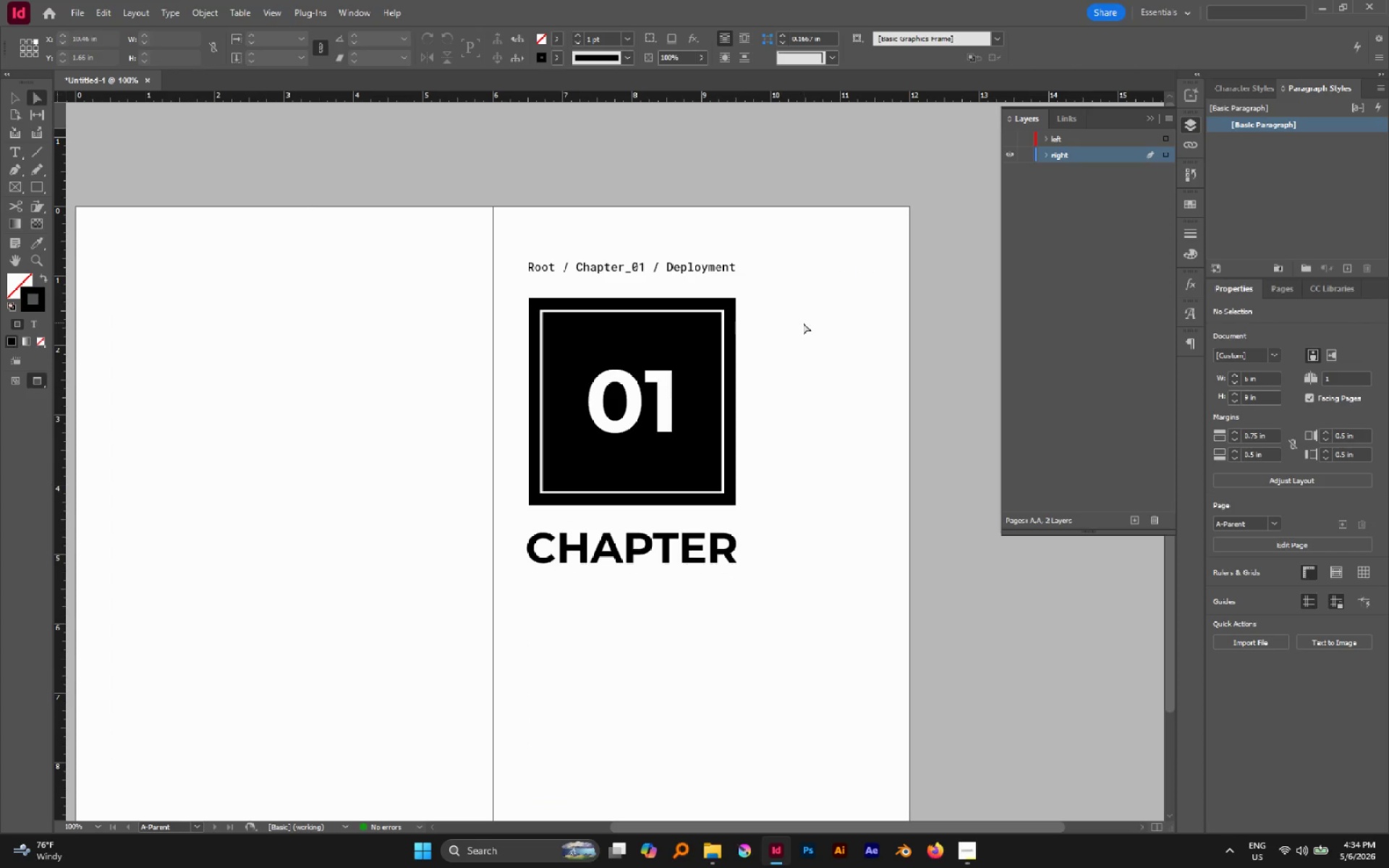 
left_click([962, 842])